 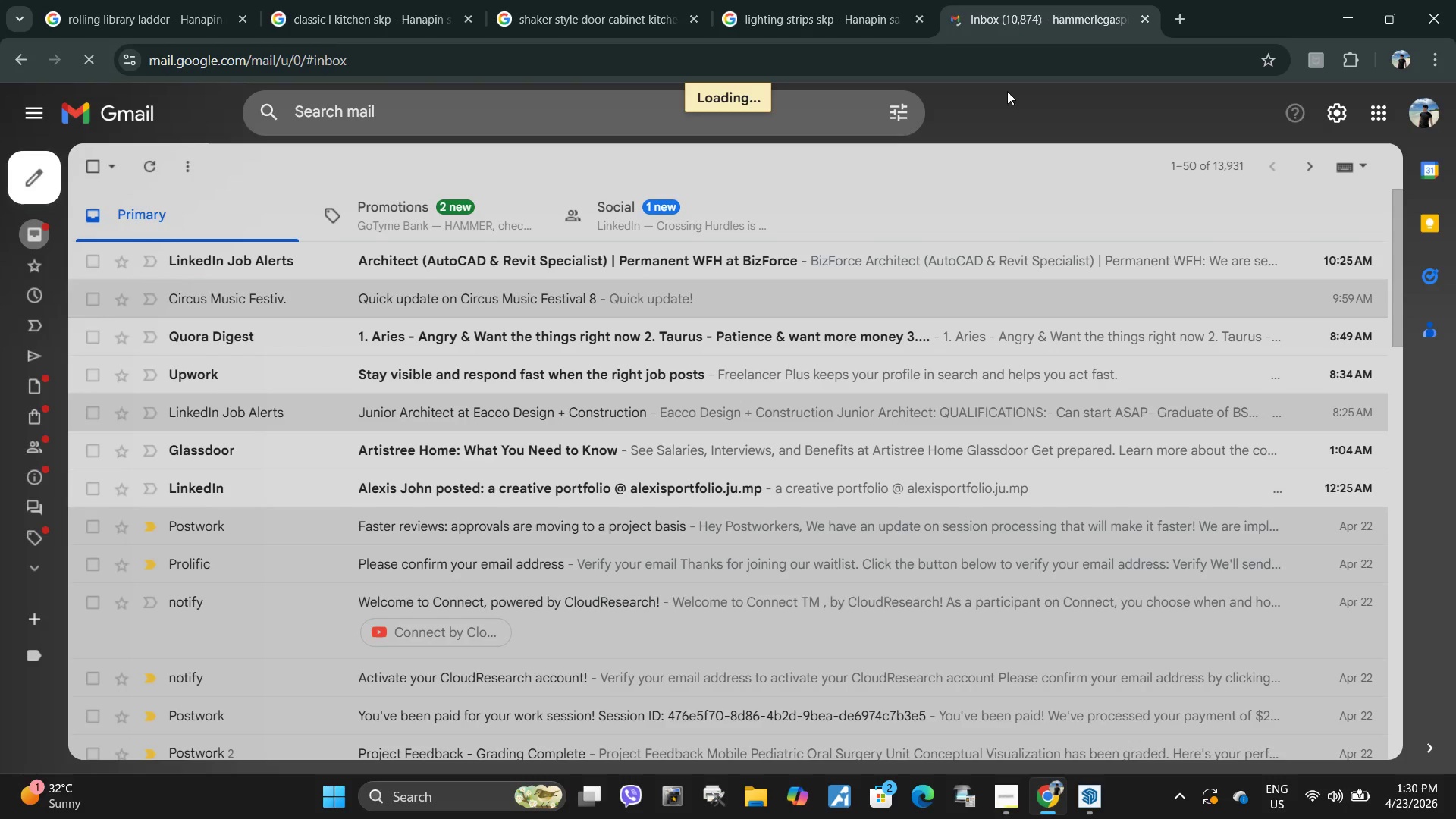 
left_click([36, 179])
 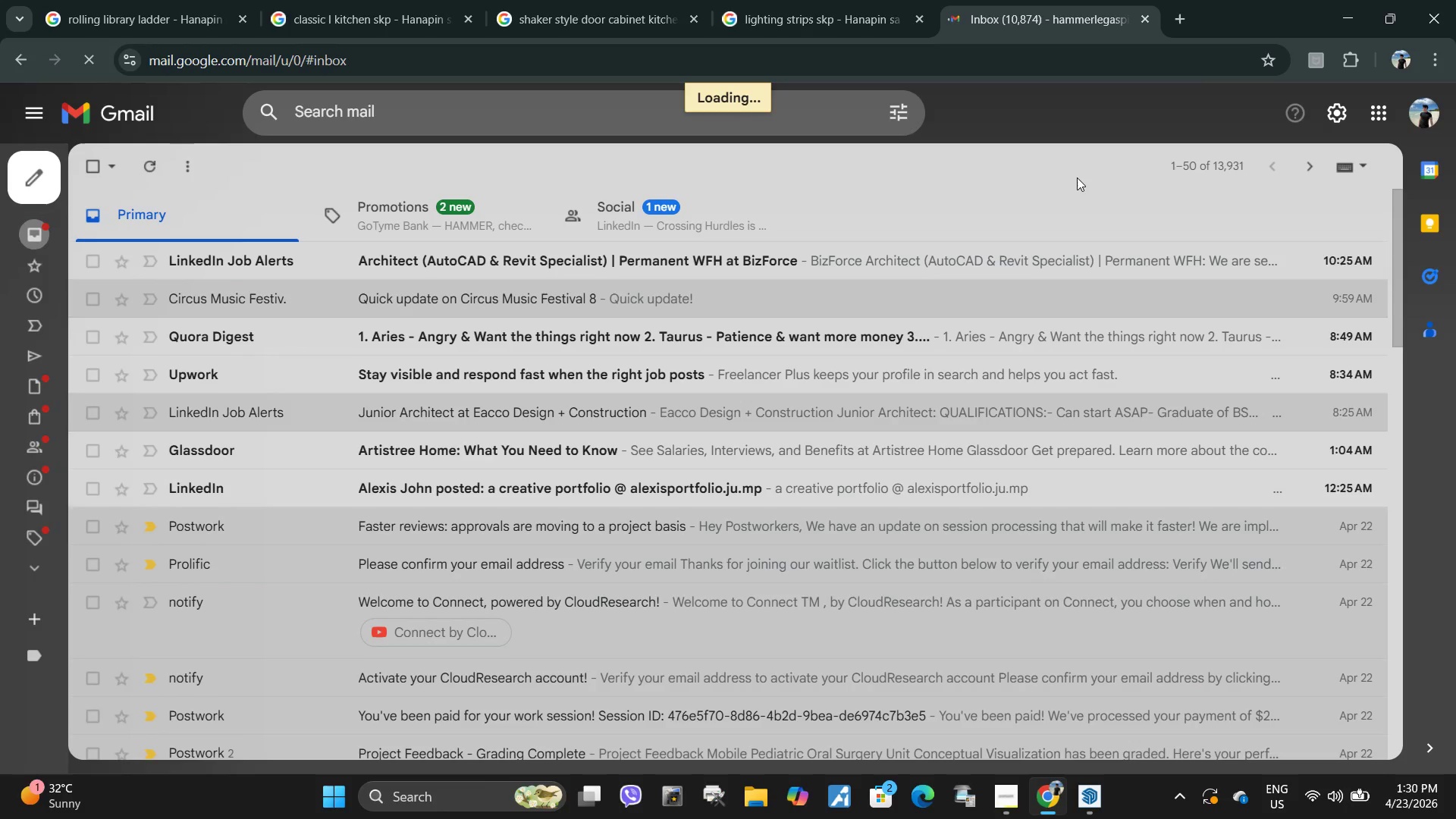 
left_click([870, 0])
 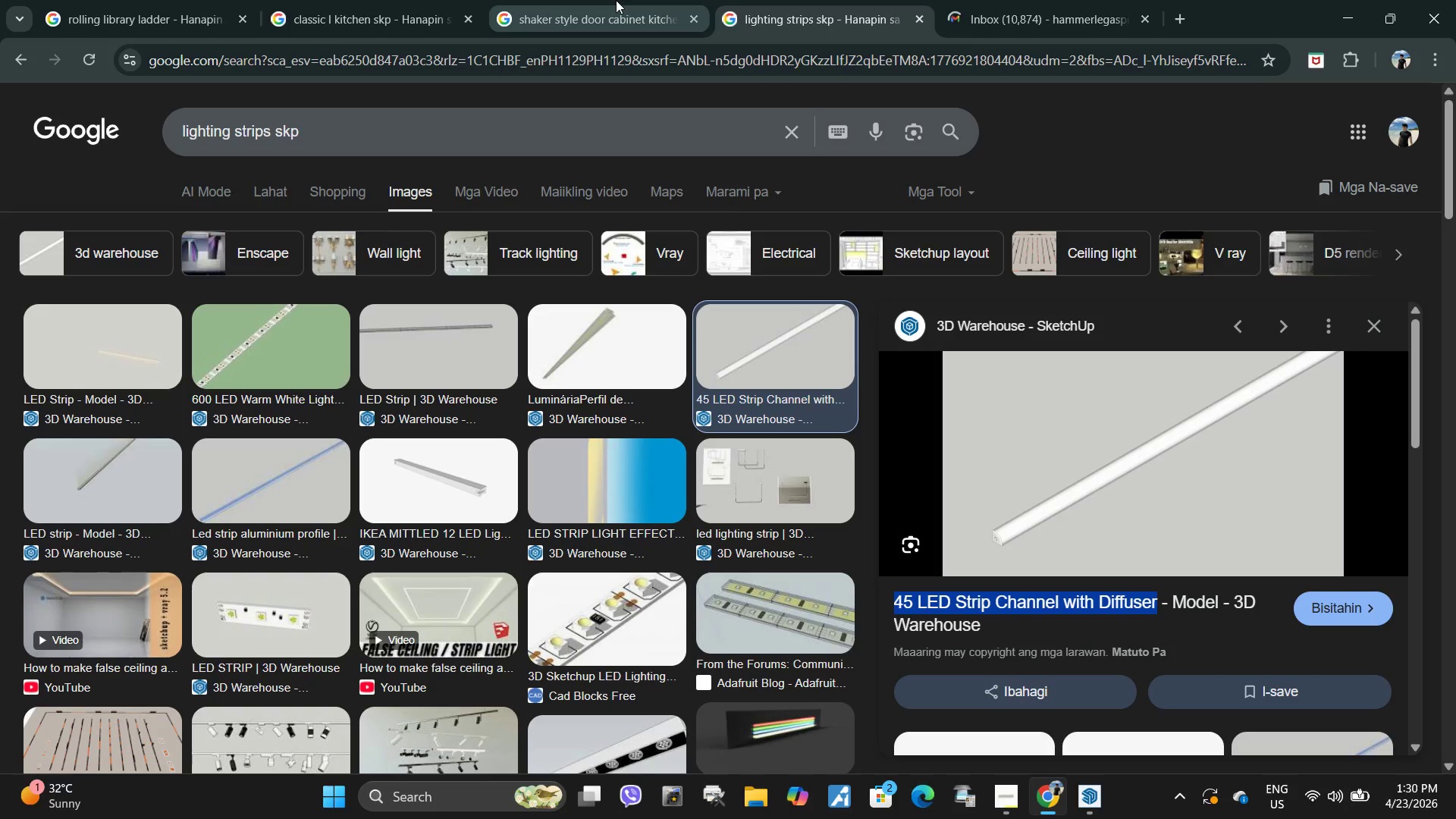 
left_click([616, 0])
 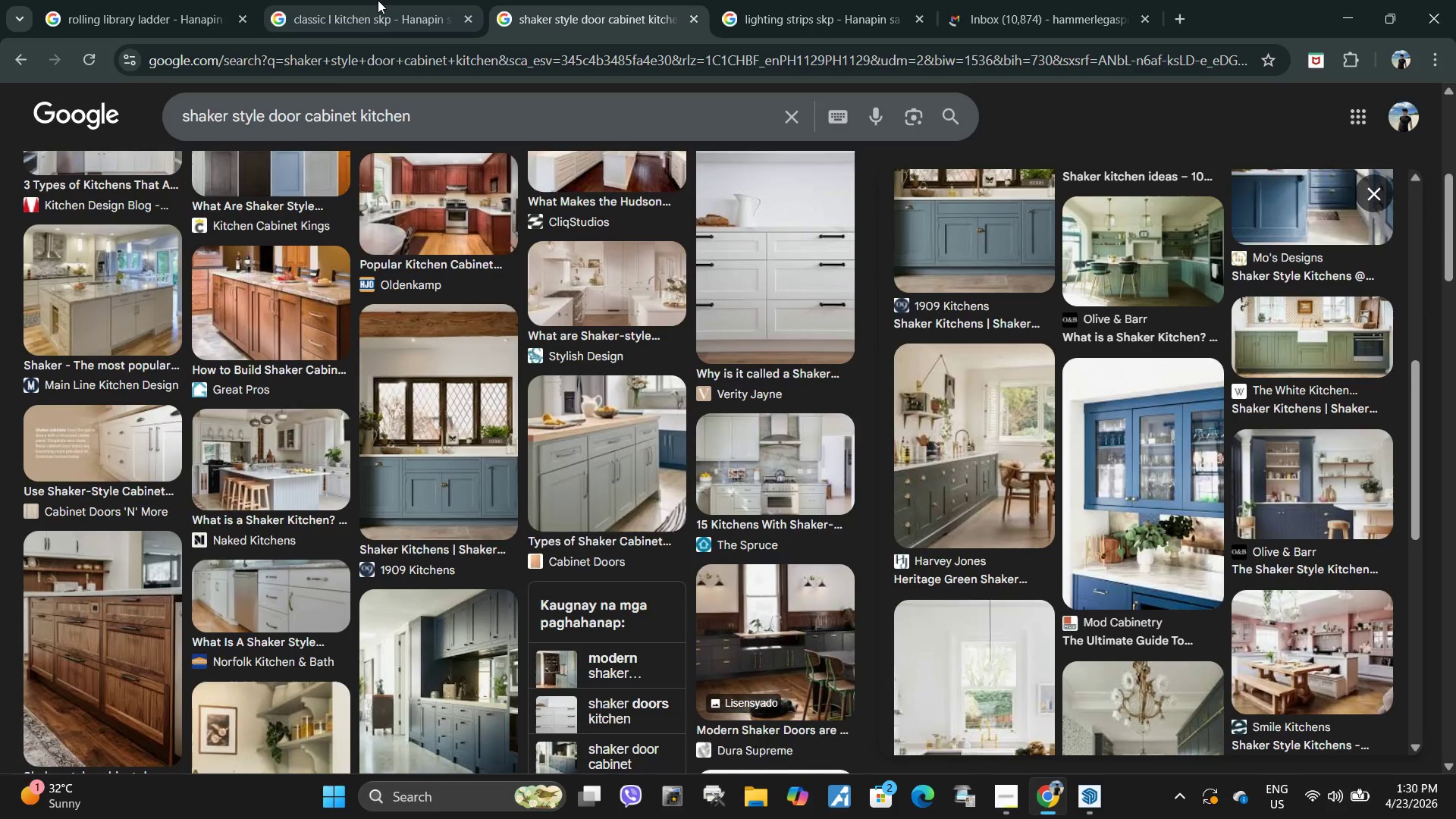 
left_click([378, 0])
 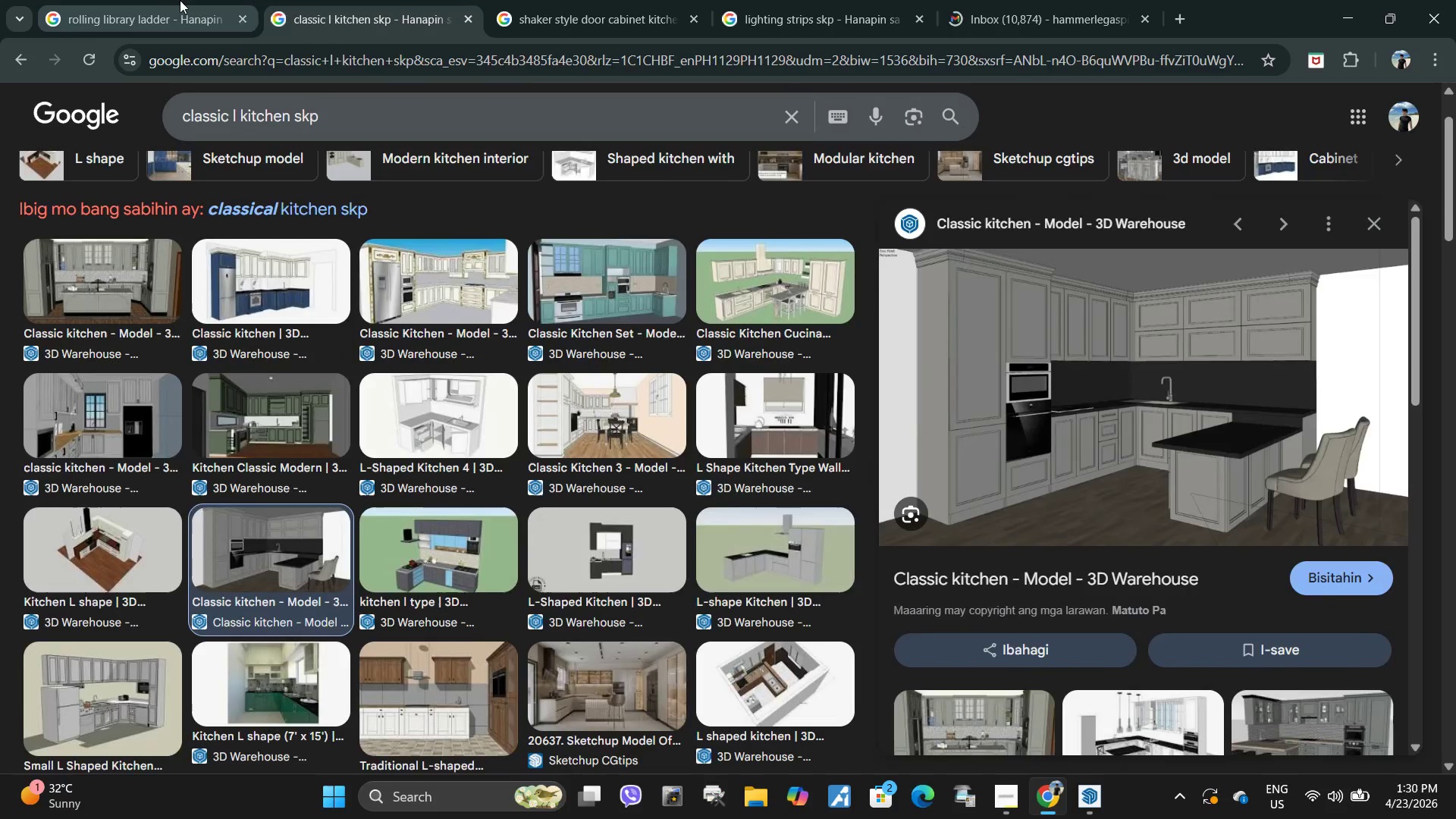 
left_click([180, 0])
 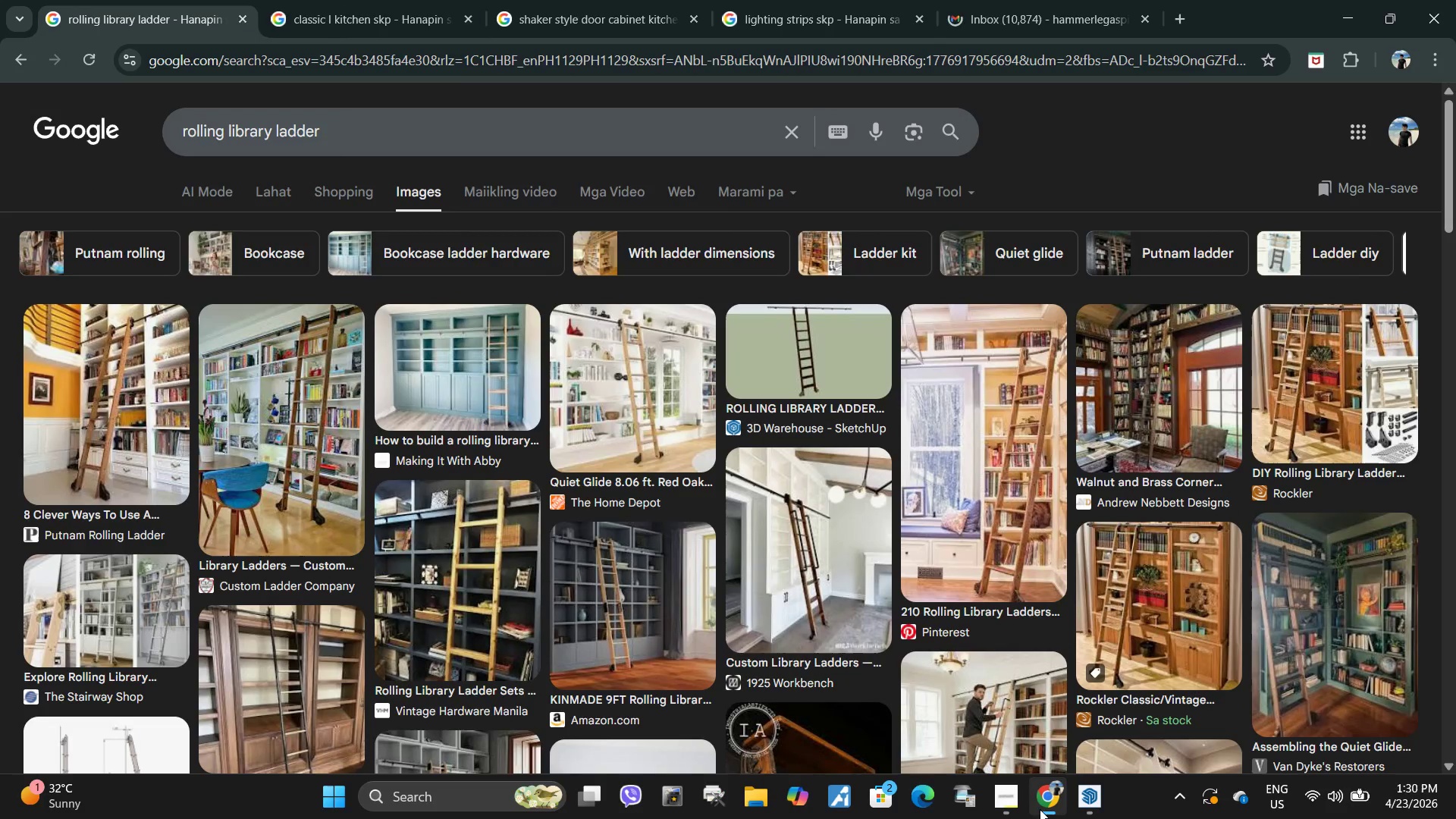 
left_click([1050, 816])
 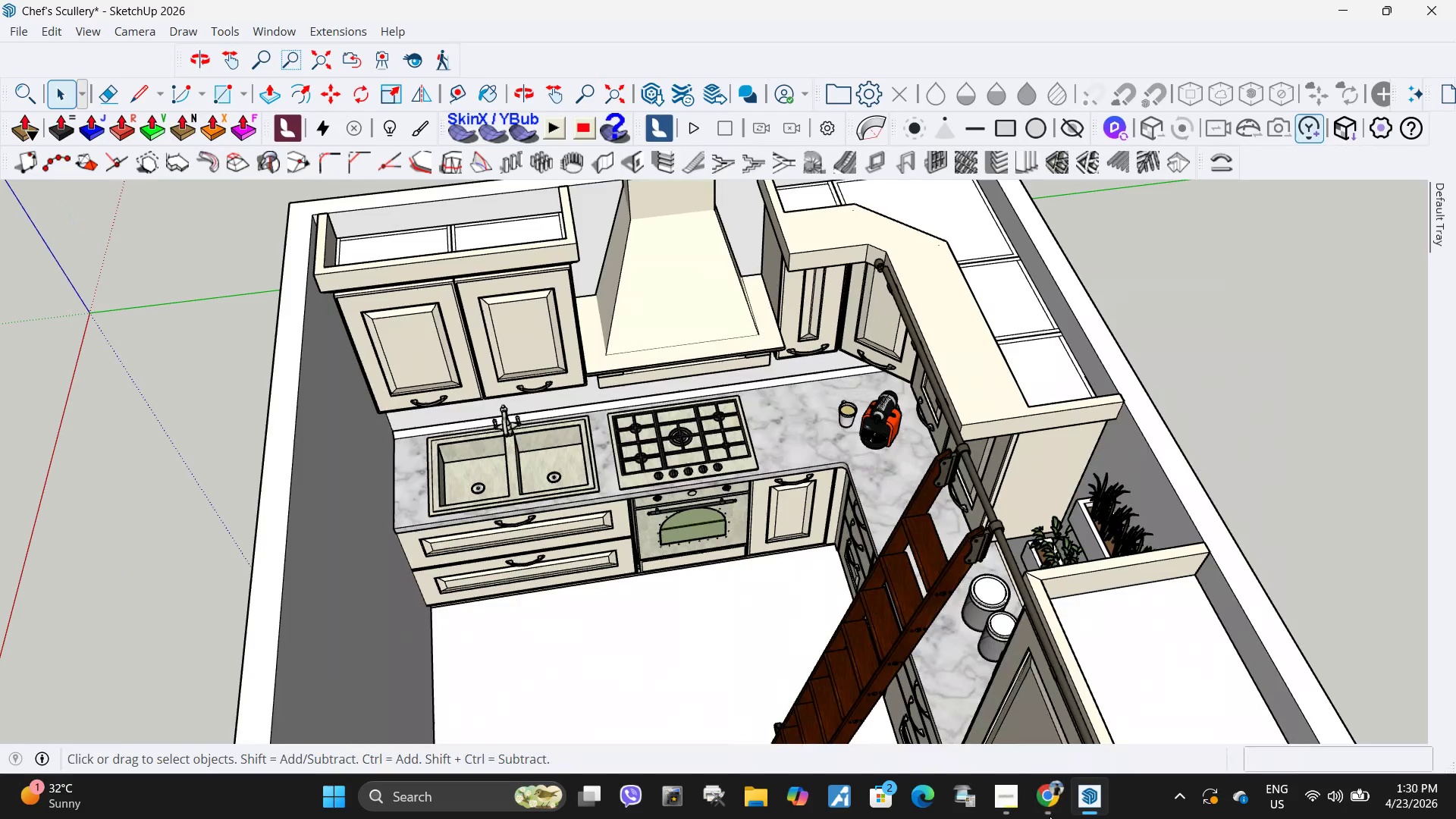 
left_click([1050, 816])
 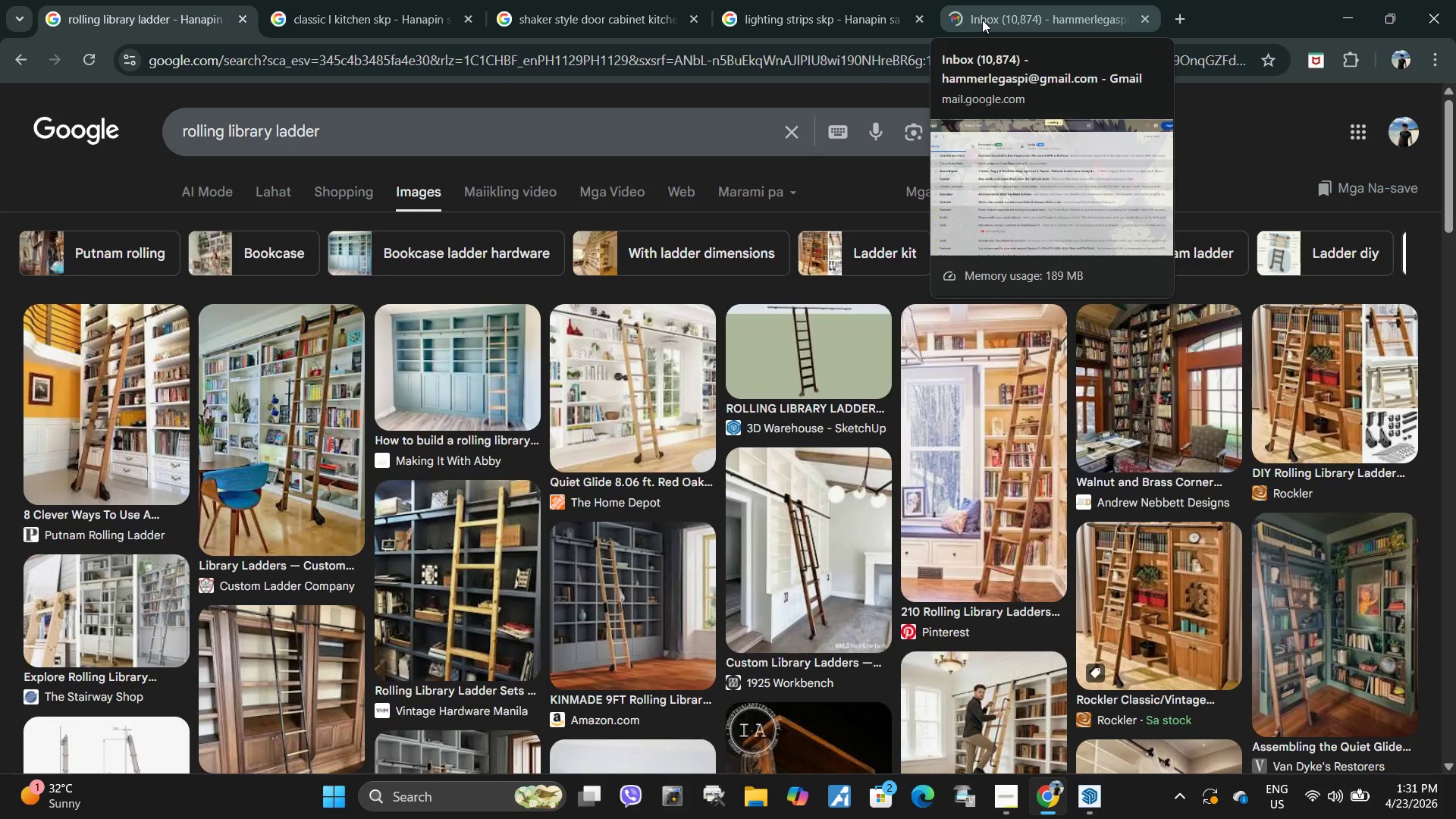 
wait(18.7)
 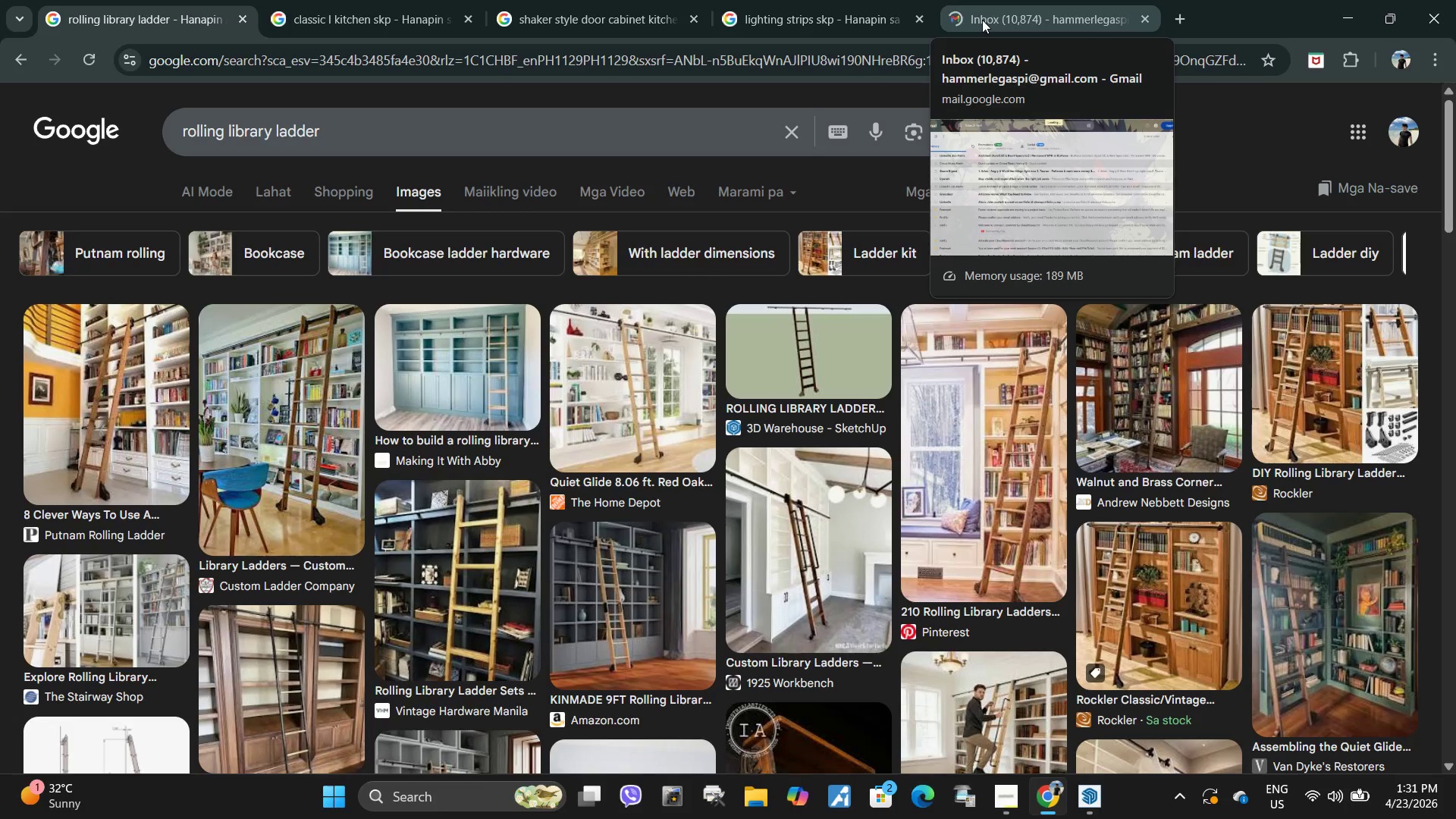 
left_click([982, 20])
 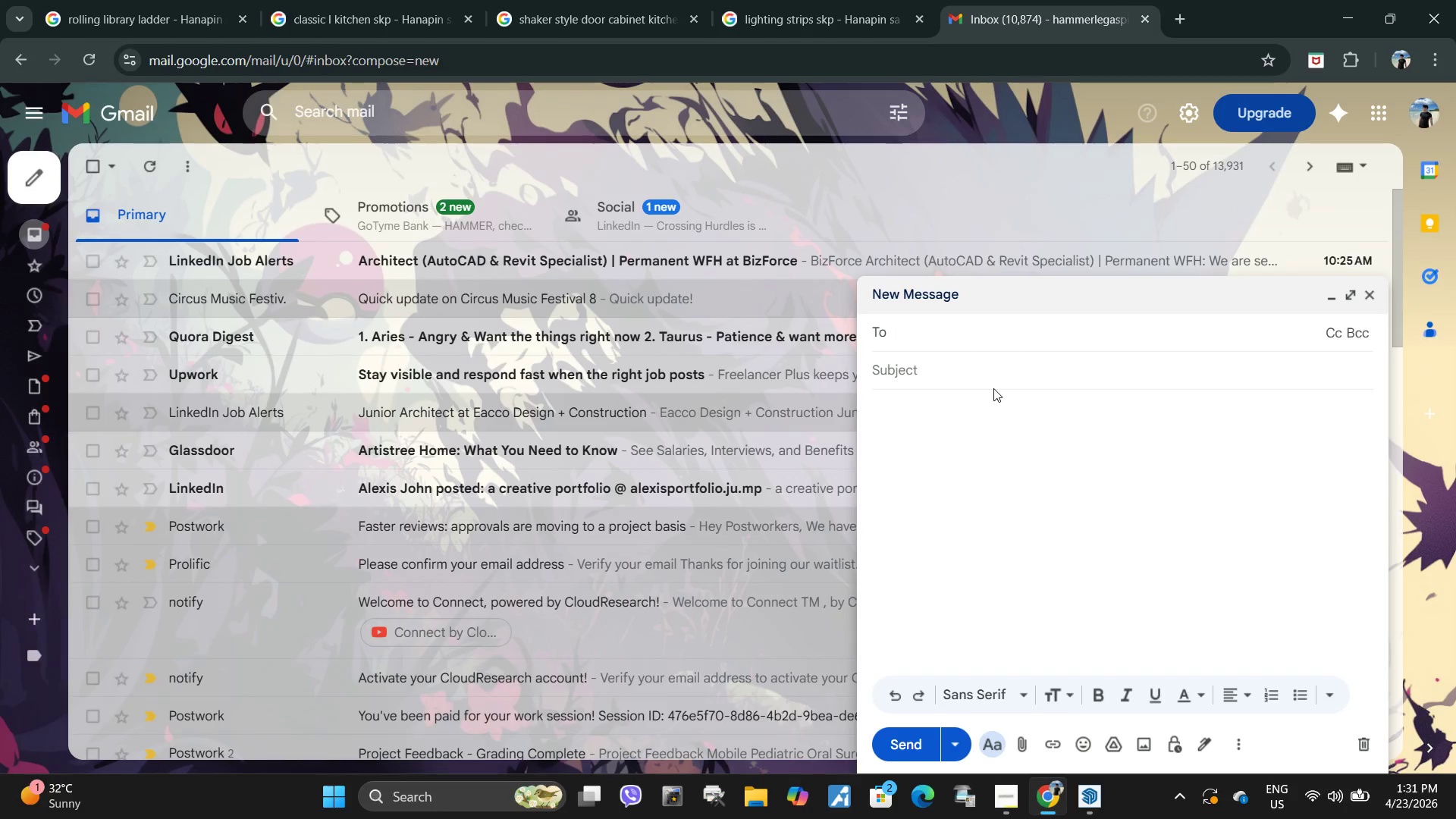 
type(ha)
 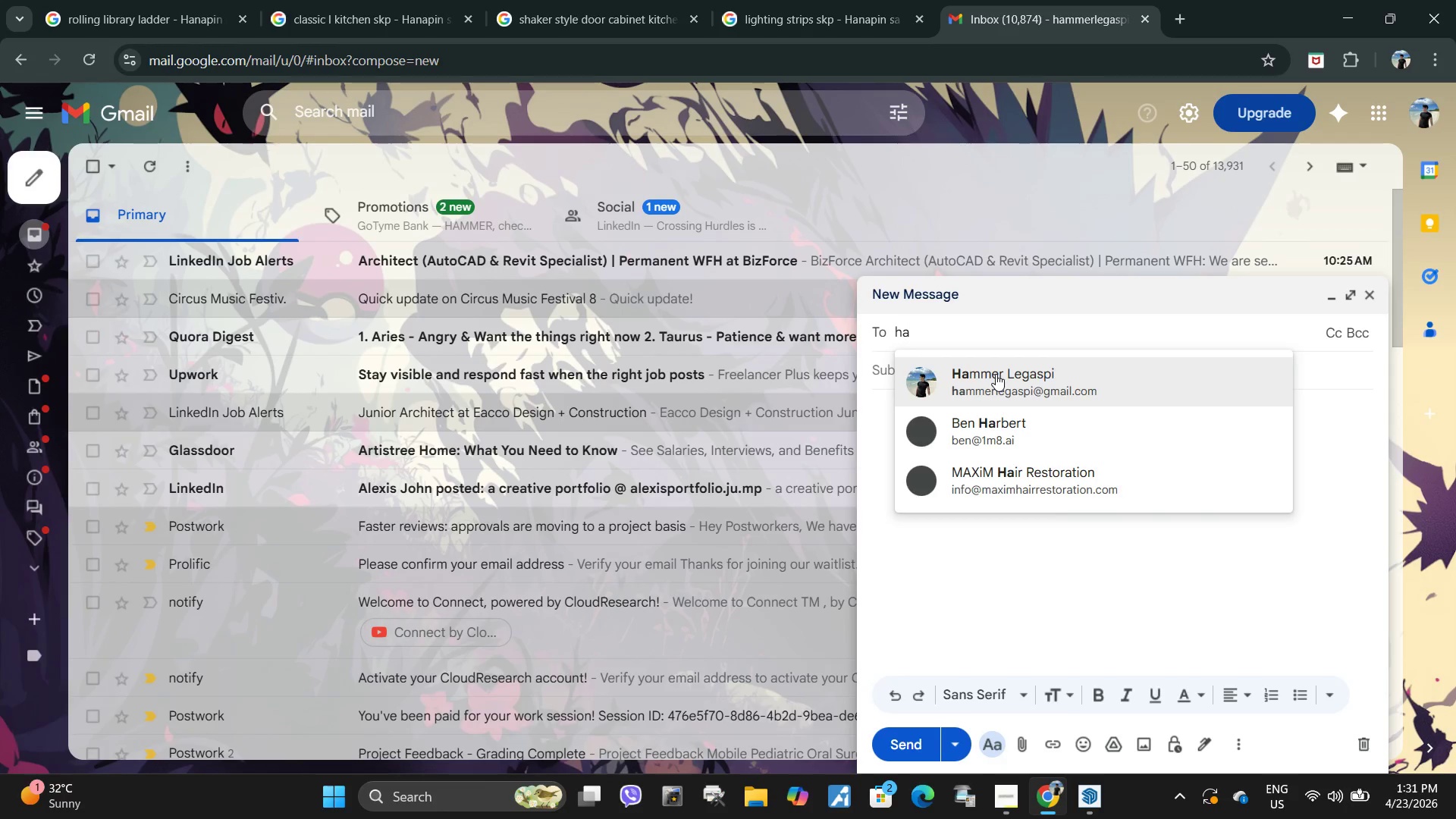 
left_click([996, 374])
 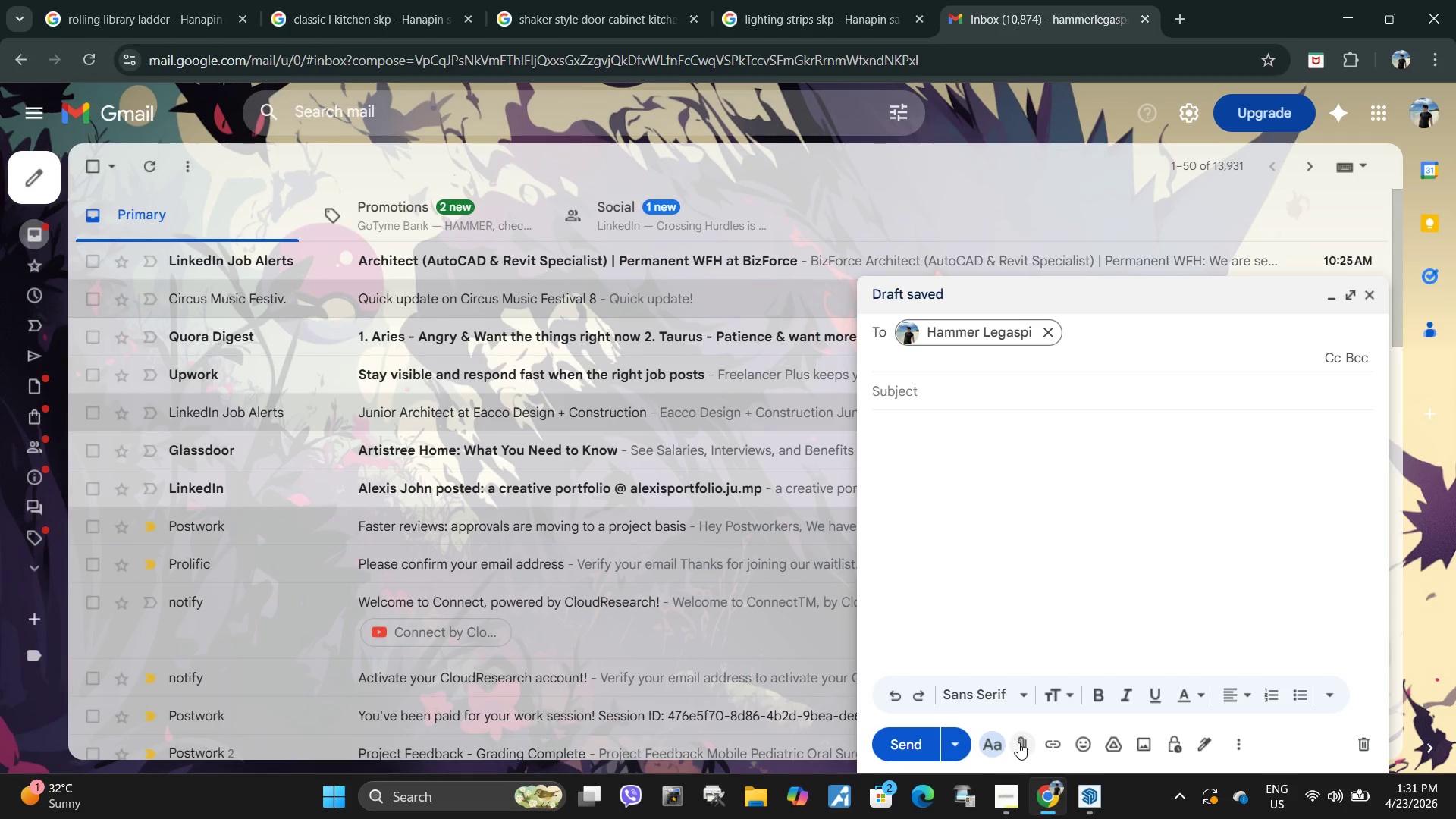 
left_click([1018, 742])
 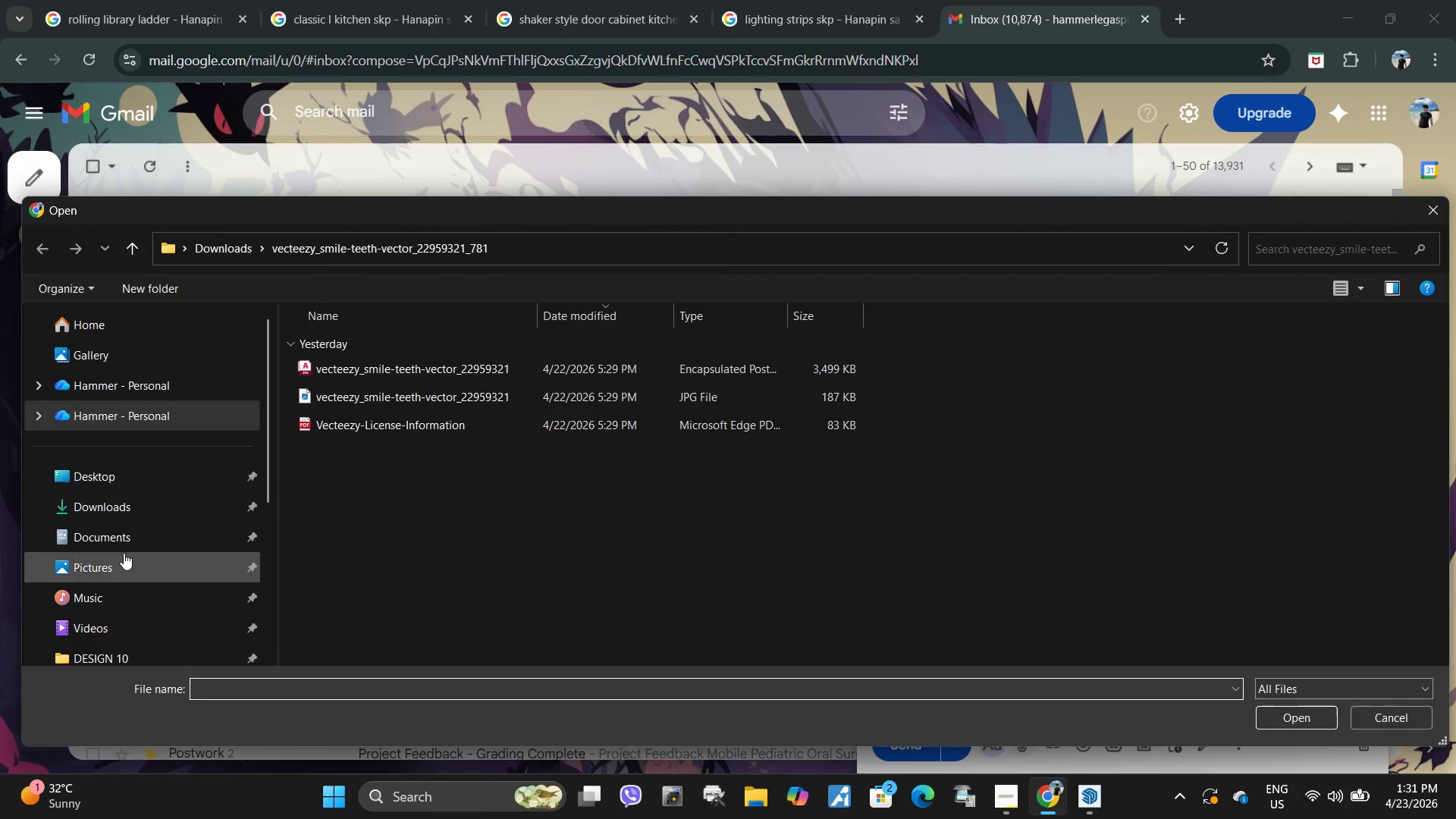 
left_click([130, 507])
 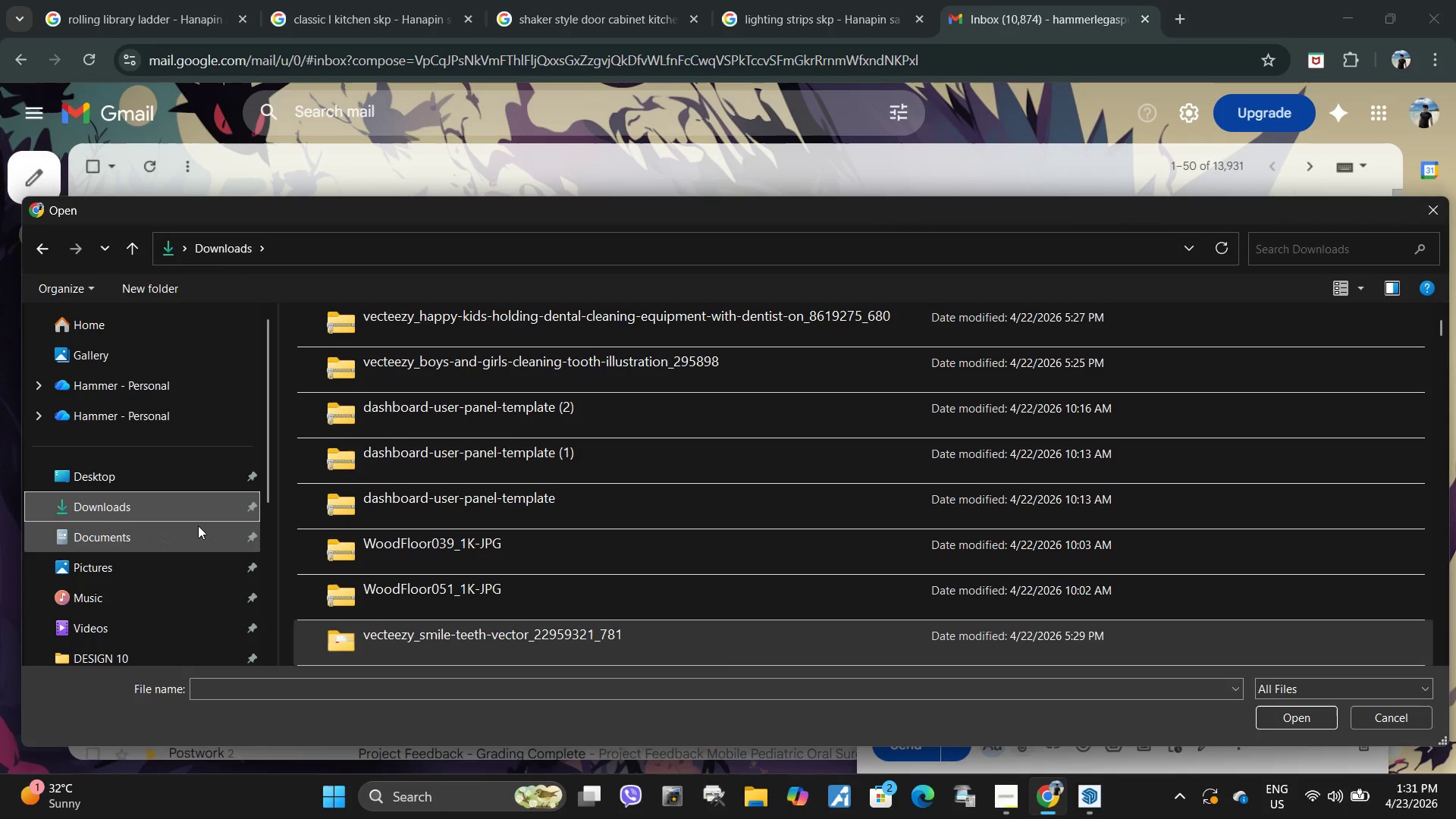 
left_click([157, 528])
 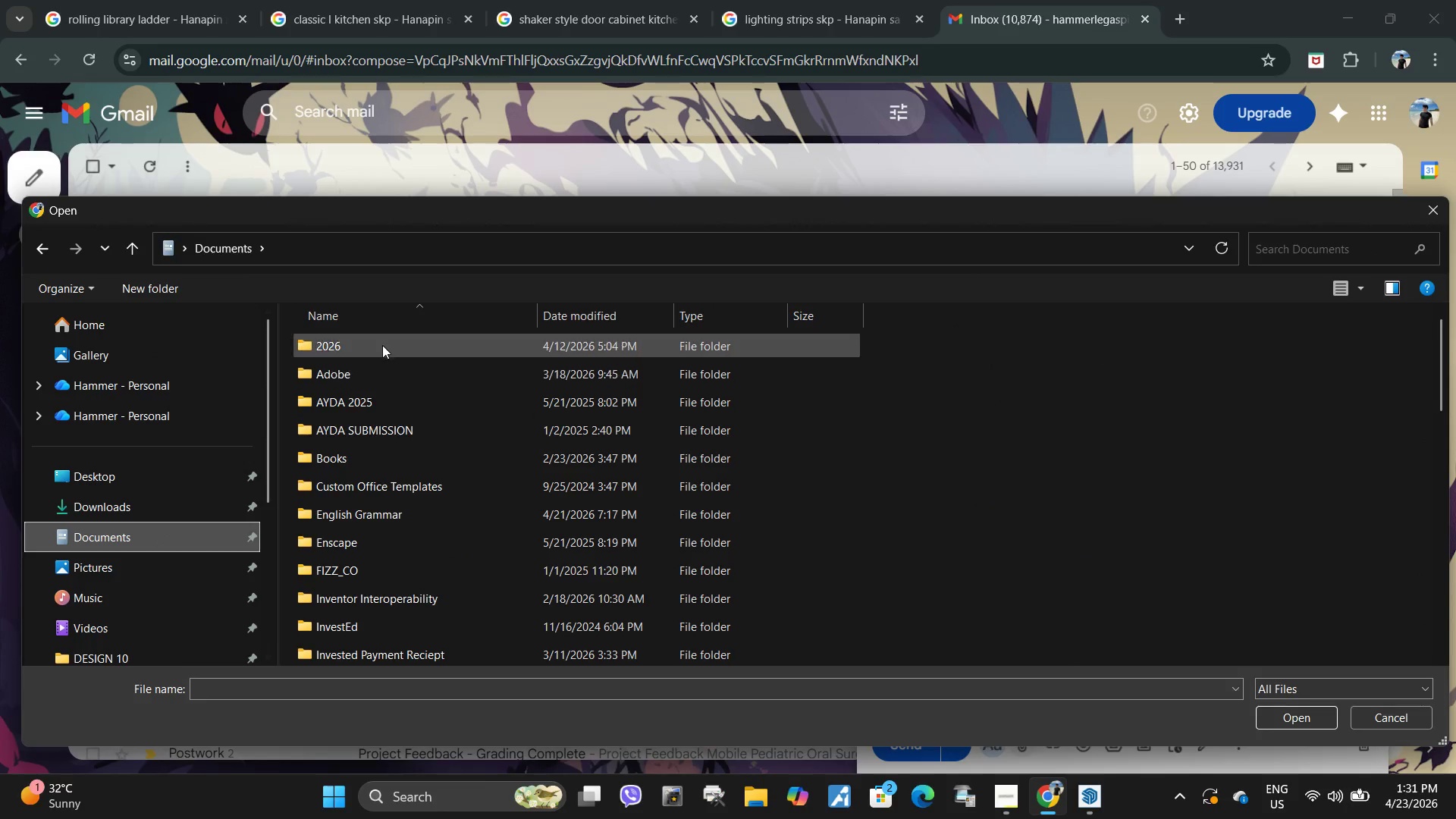 
double_click([380, 341])
 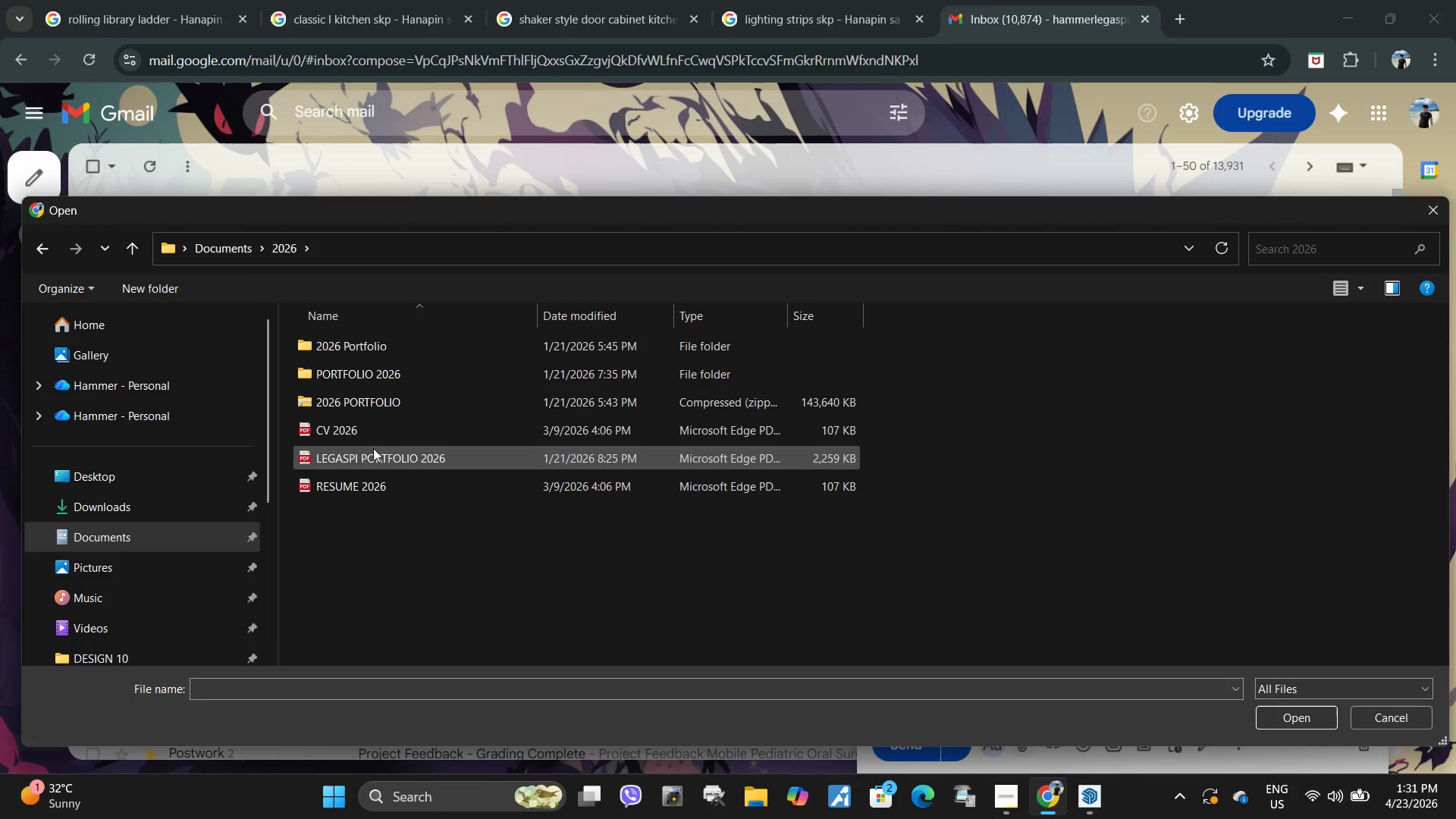 
hold_key(key=ControlLeft, duration=0.55)
left_click([366, 435])
 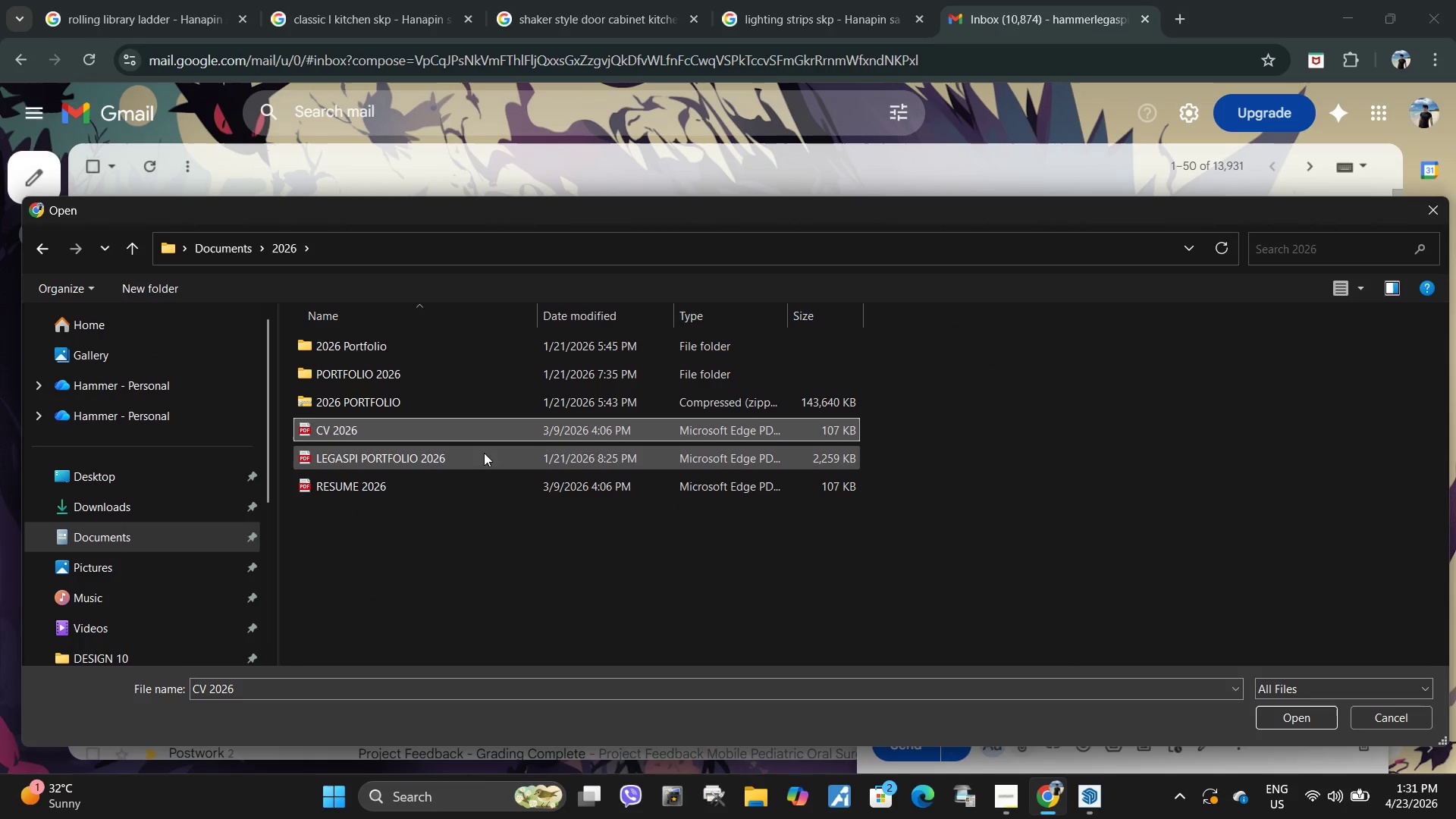 
left_click([468, 453])
 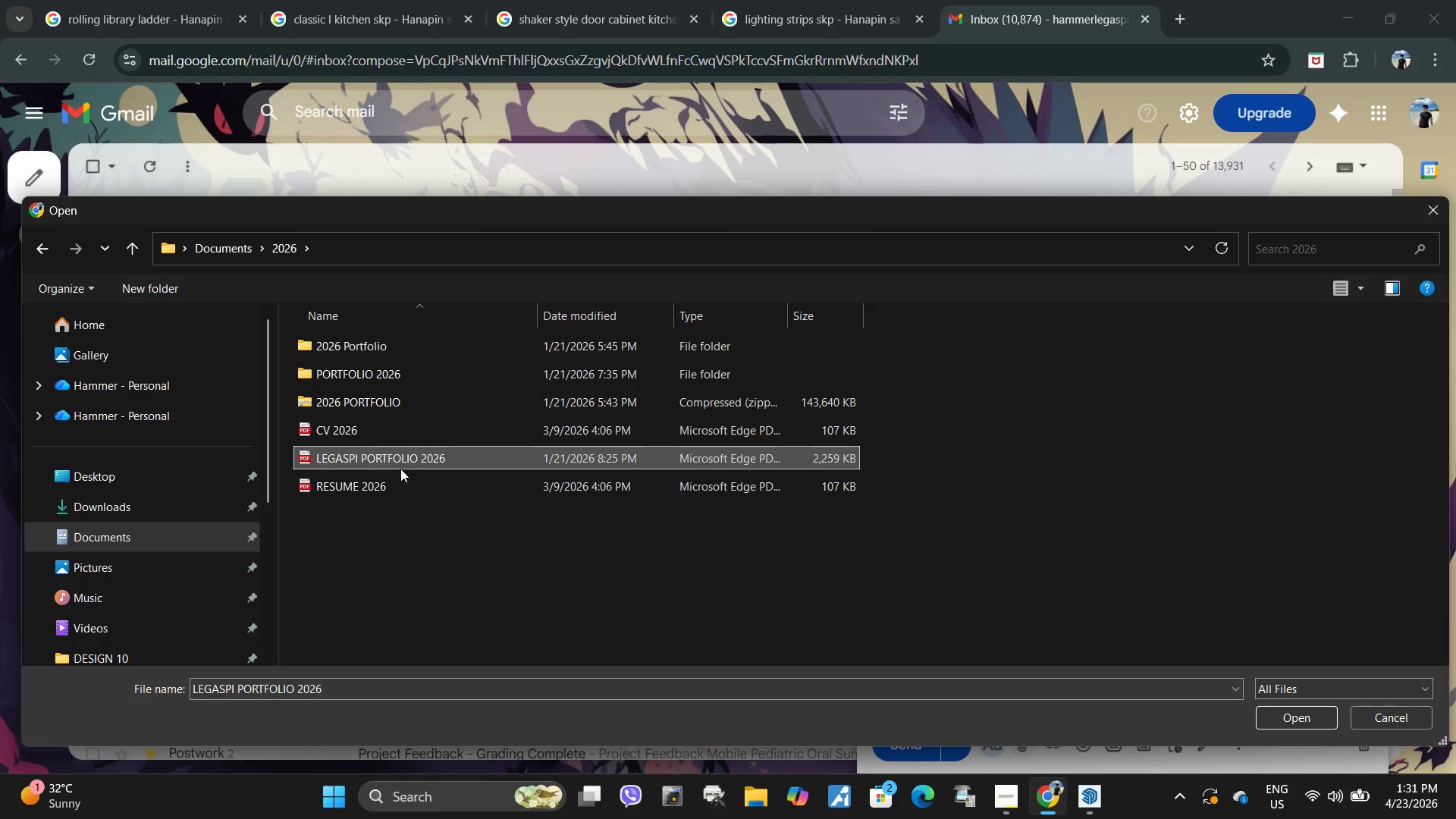 
hold_key(key=ControlLeft, duration=1.5)
 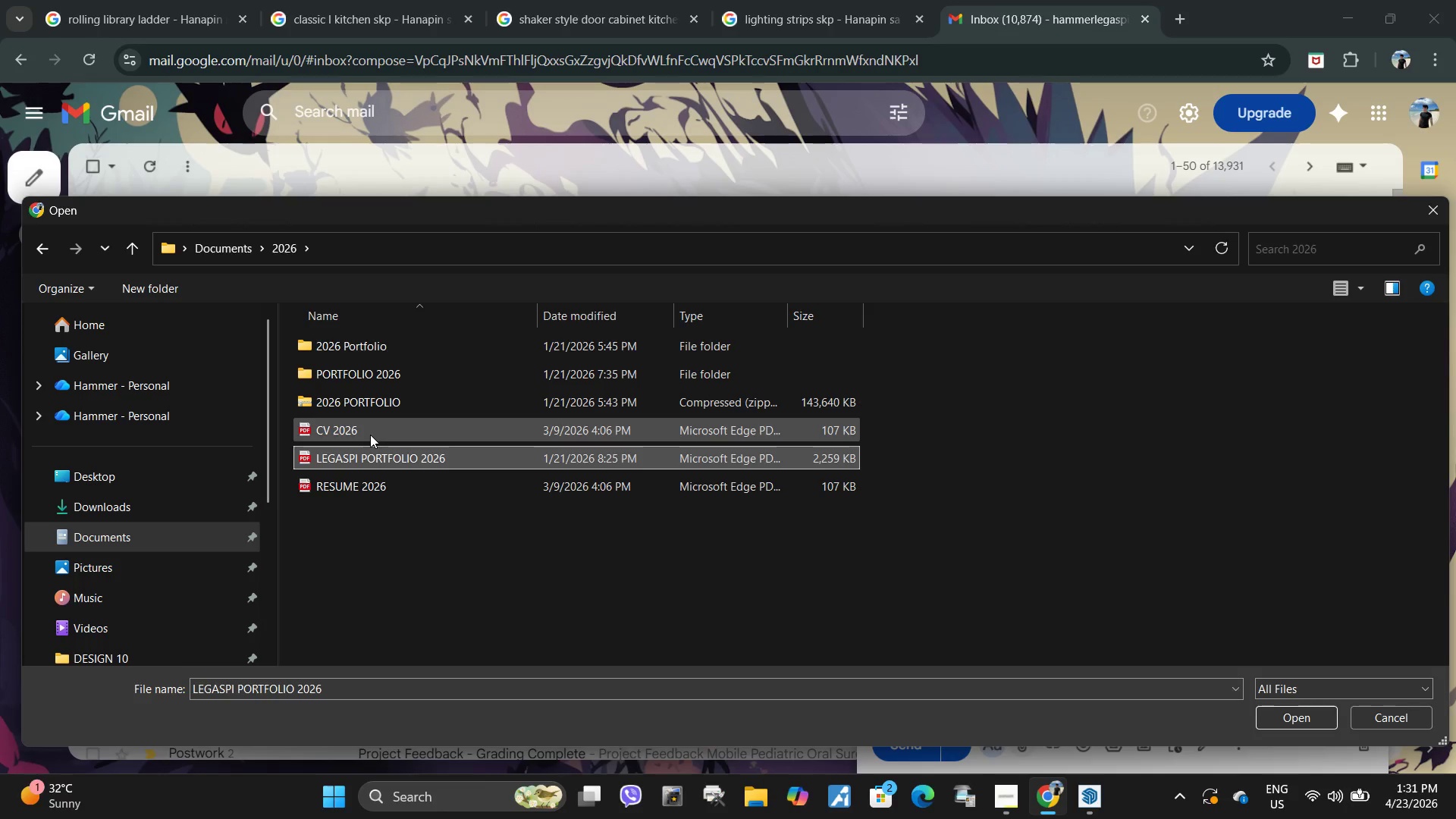 
hold_key(key=ControlLeft, duration=1.08)
 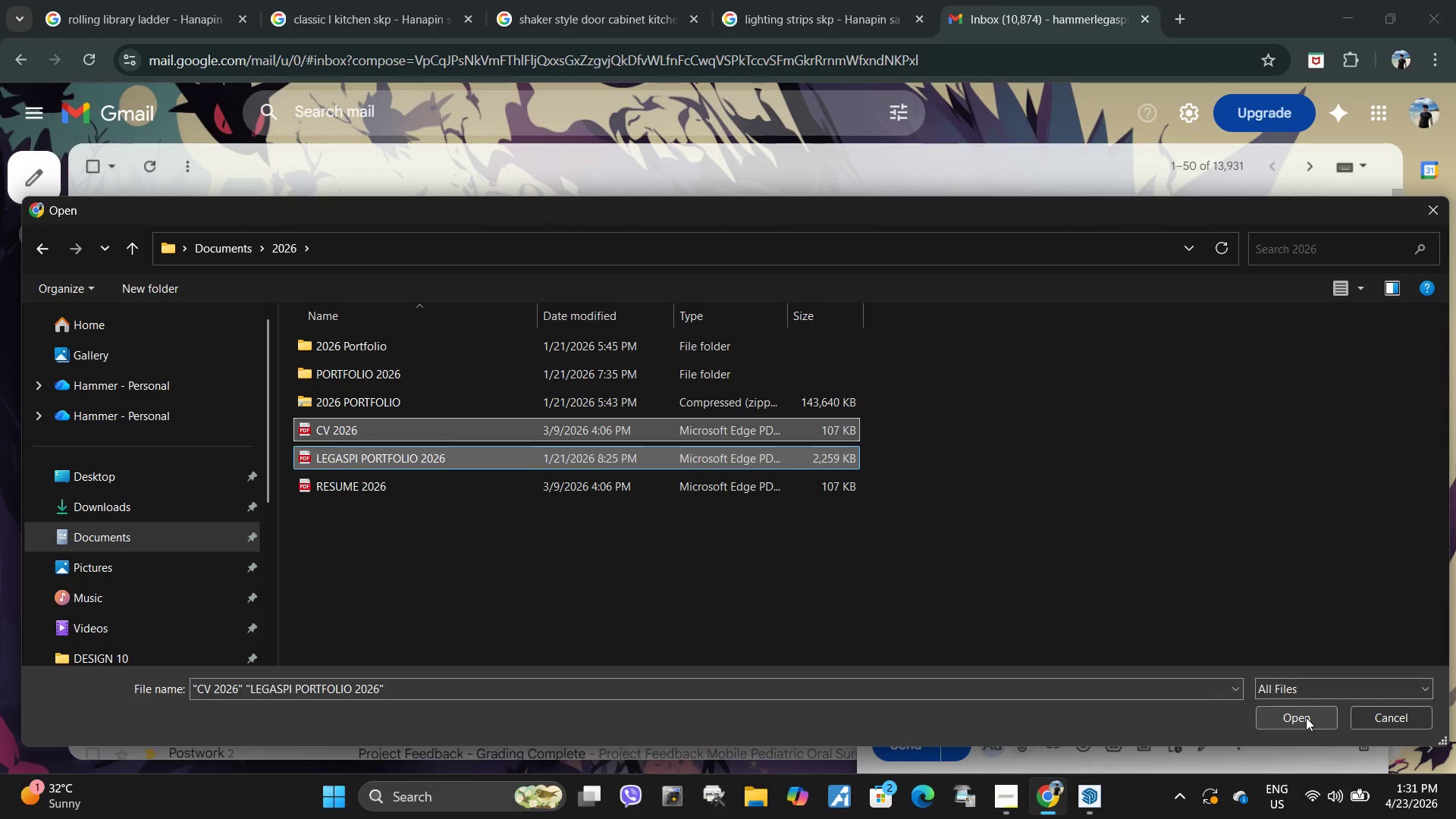 
left_click([1306, 717])
 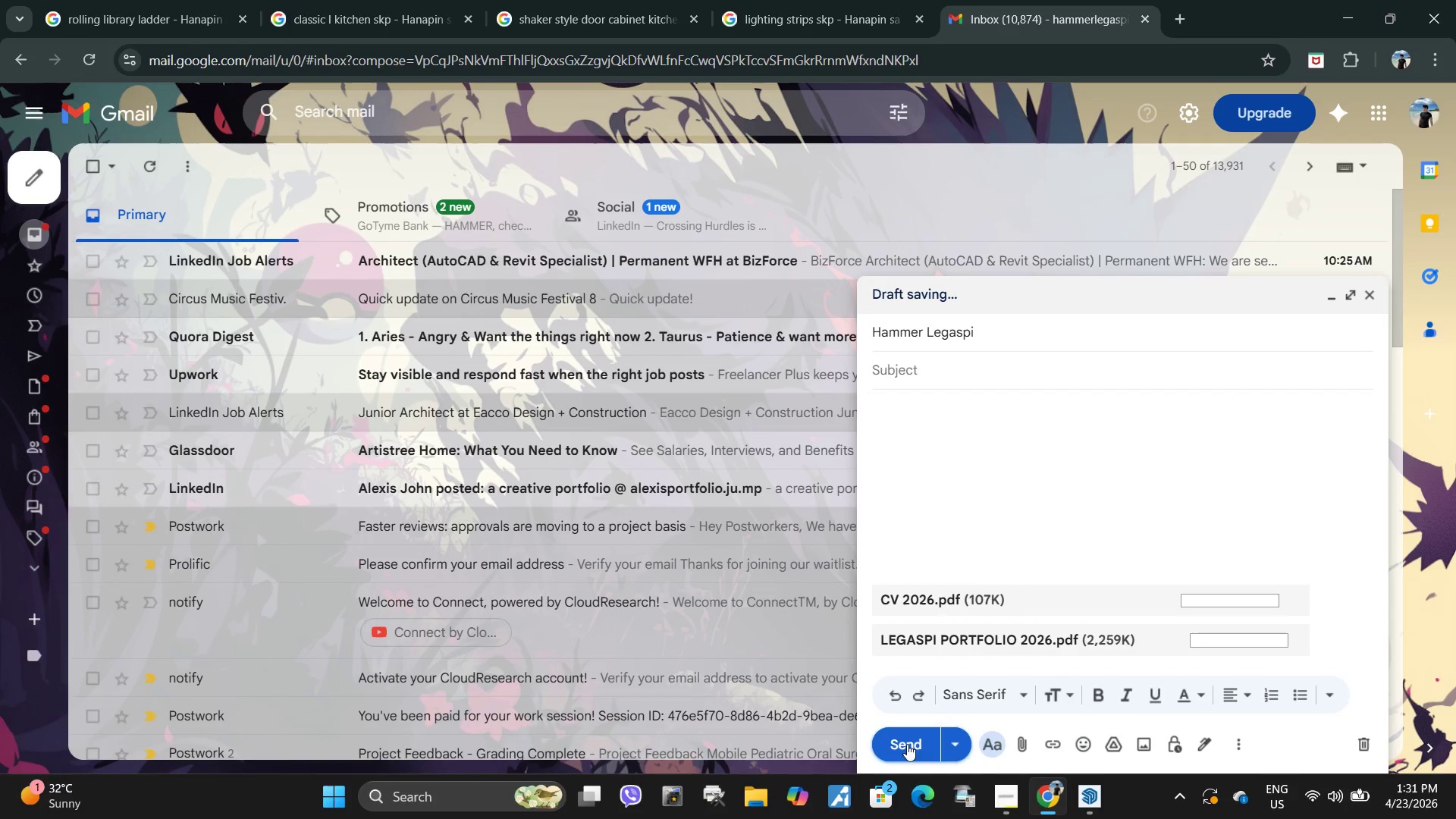 
left_click([1021, 745])
 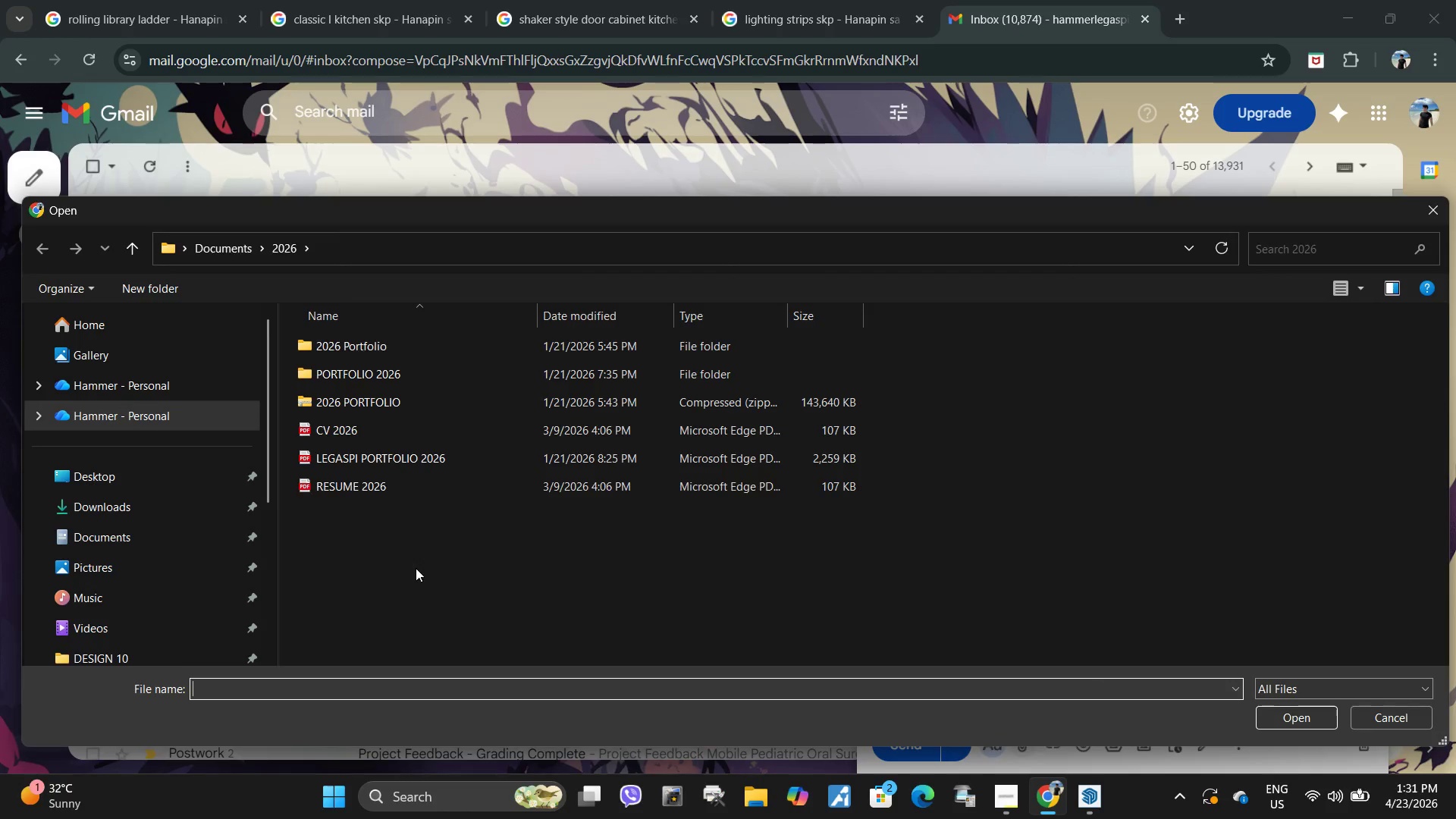 
left_click([372, 485])
 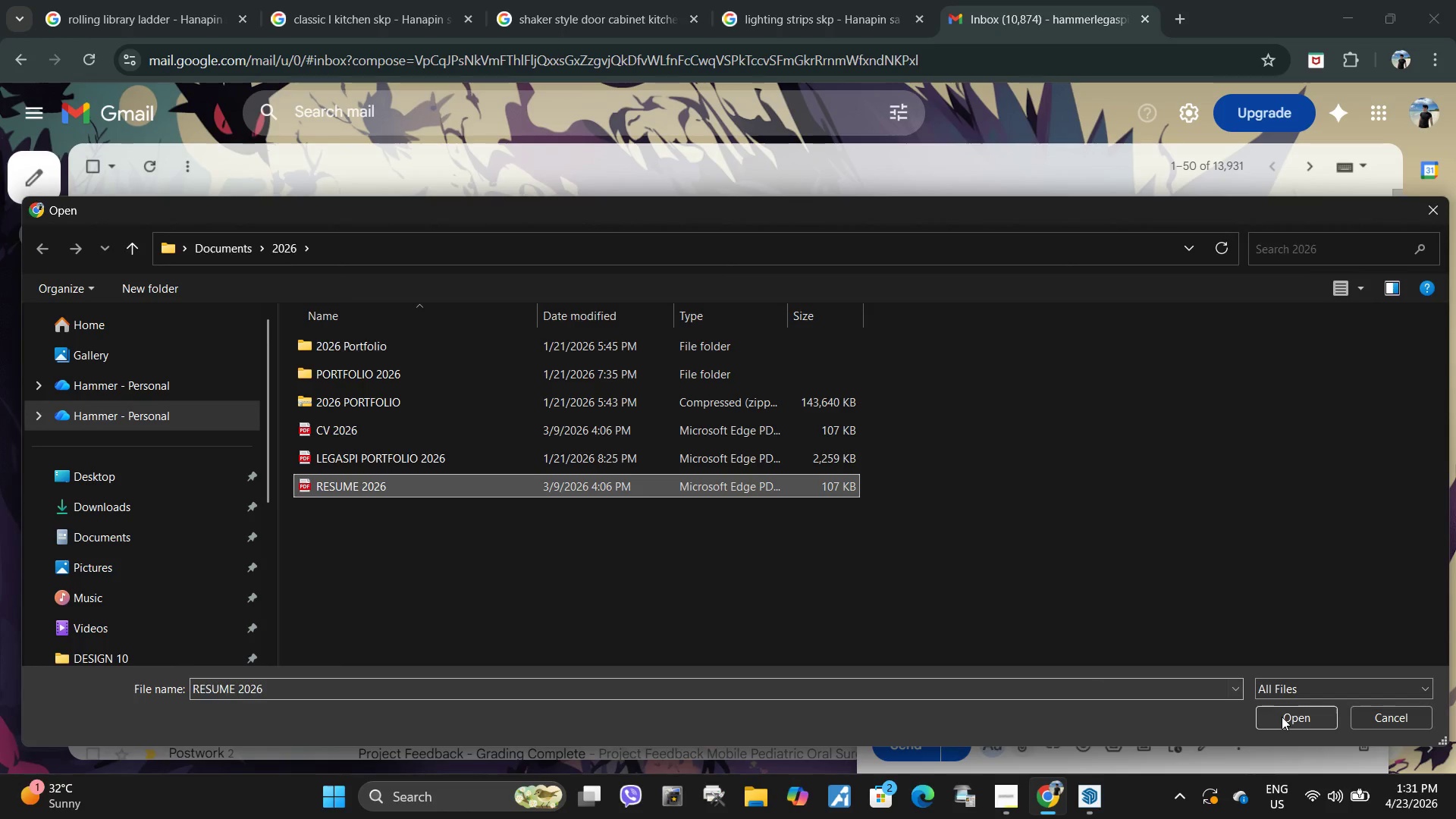 
left_click([1282, 717])
 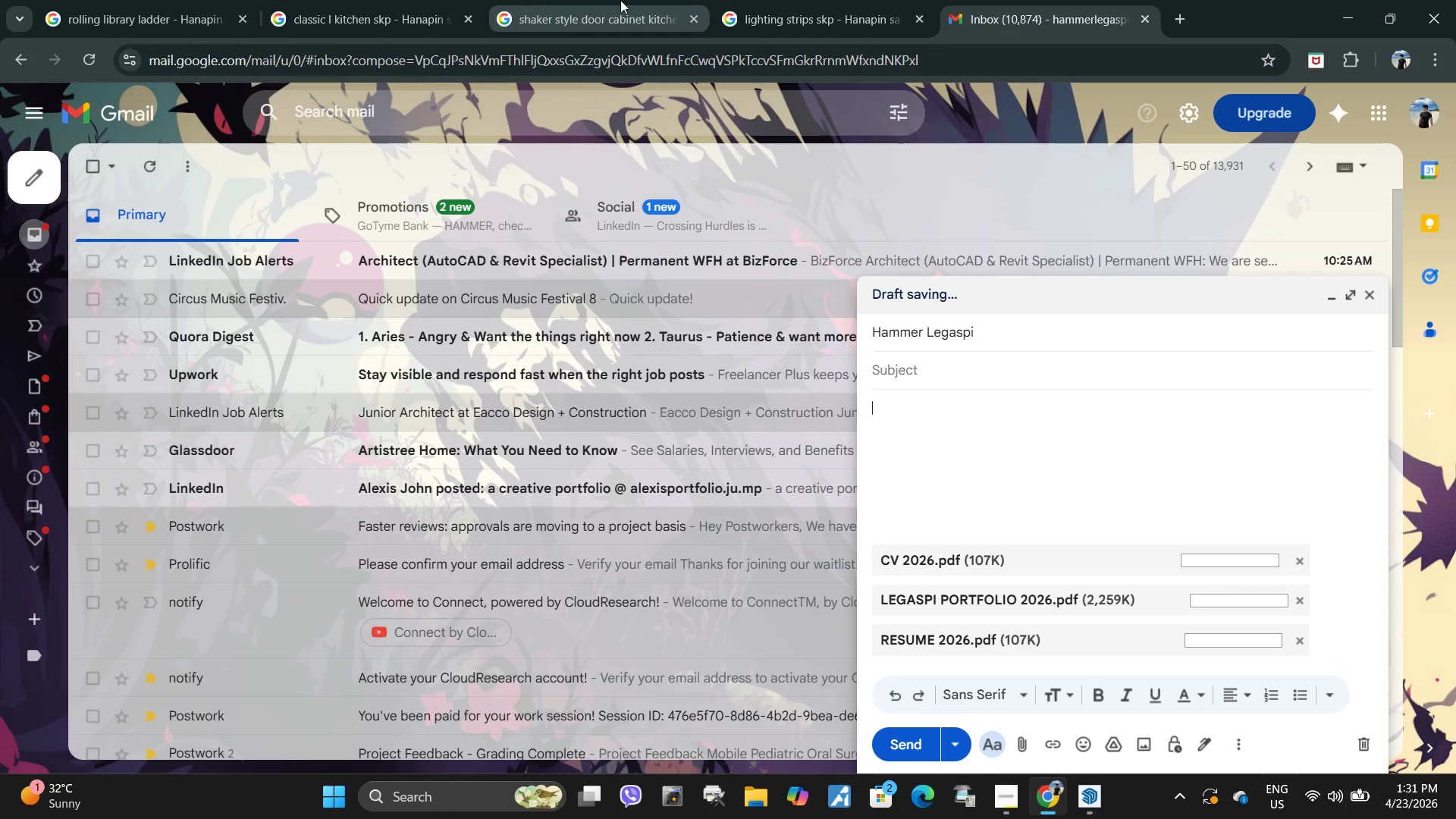 
left_click([620, 0])
 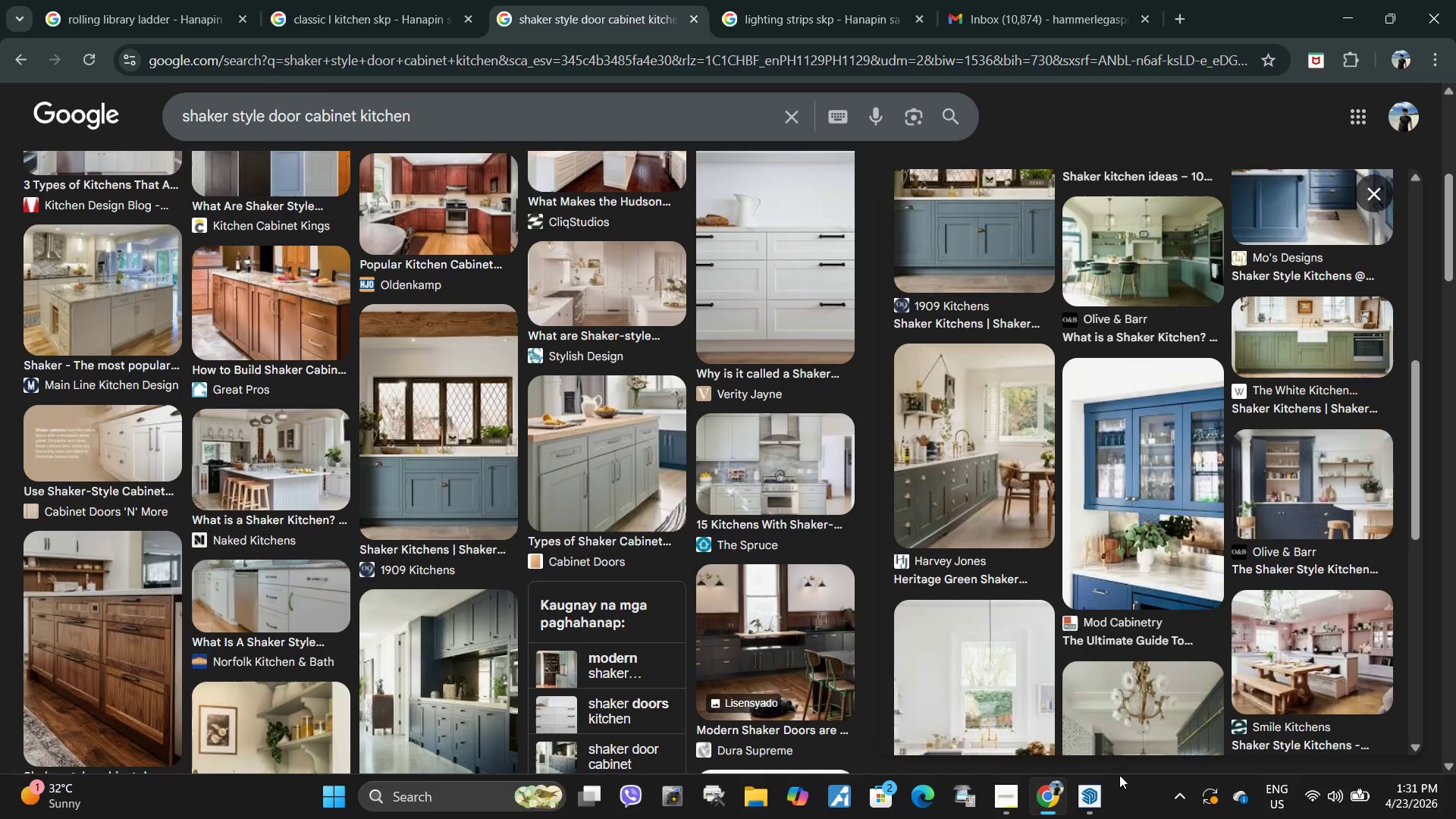 
left_click([1084, 796])
 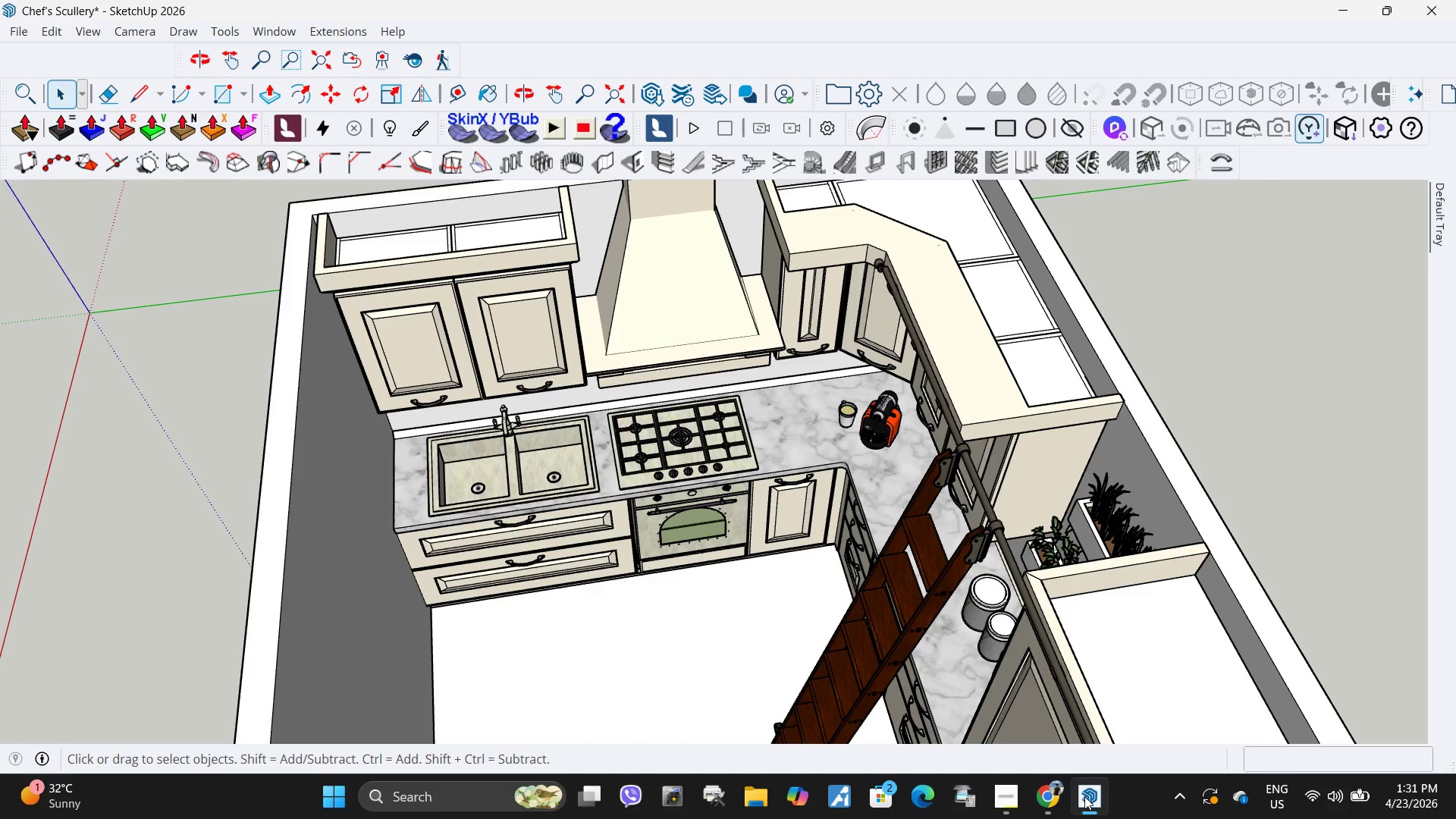 
left_click([1084, 796])
 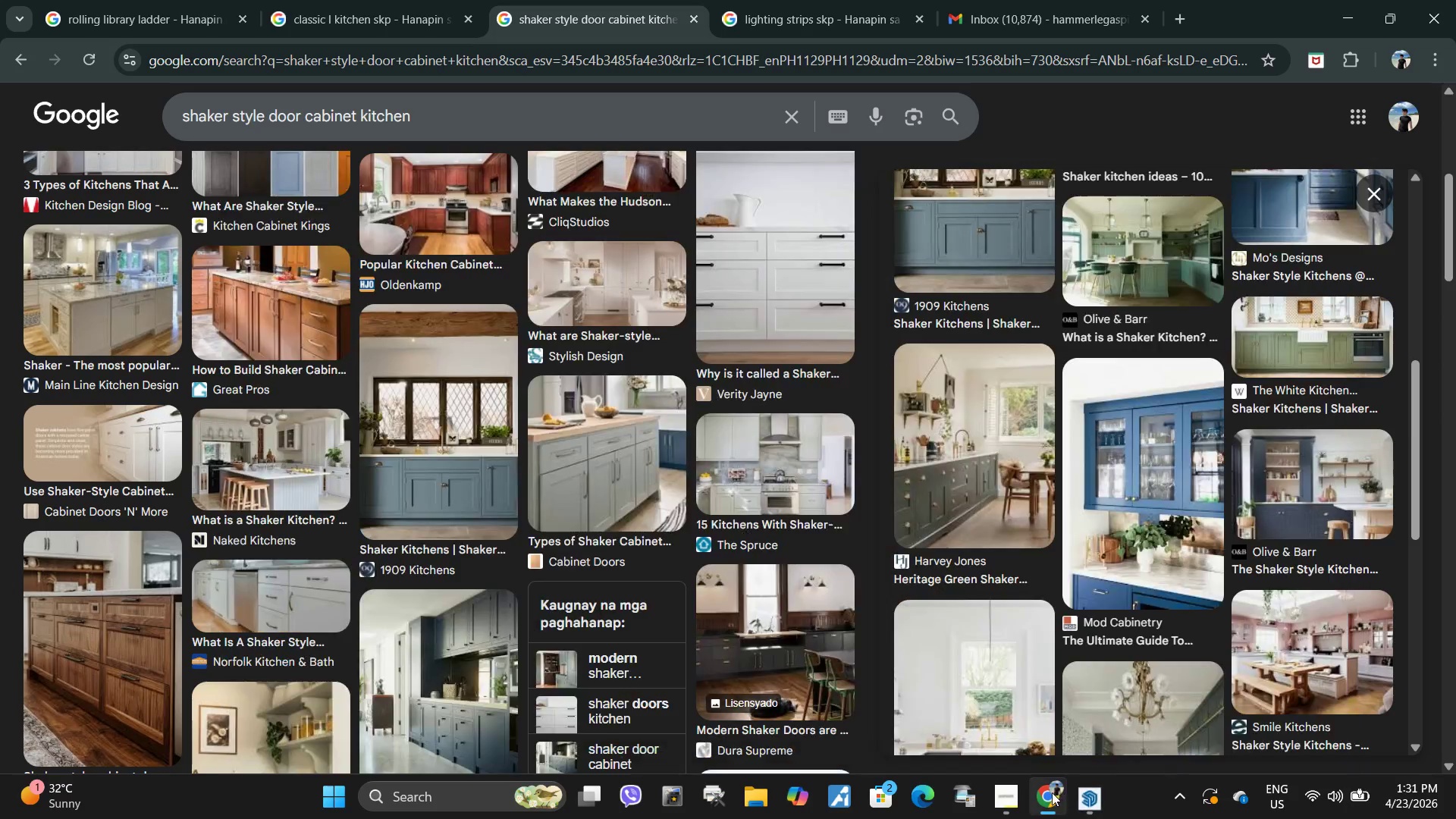 
double_click([1052, 792])
 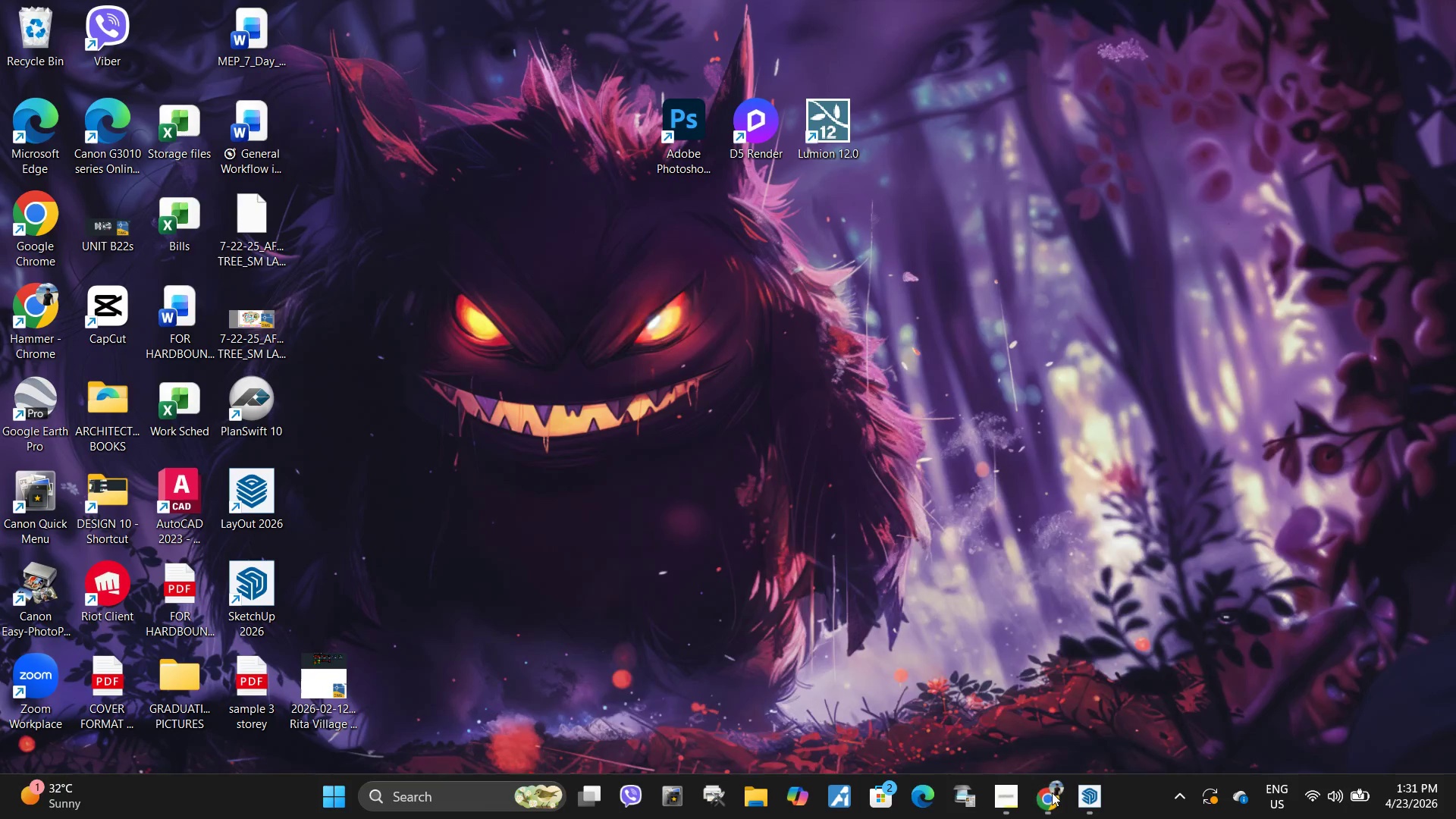 
triple_click([1052, 792])
 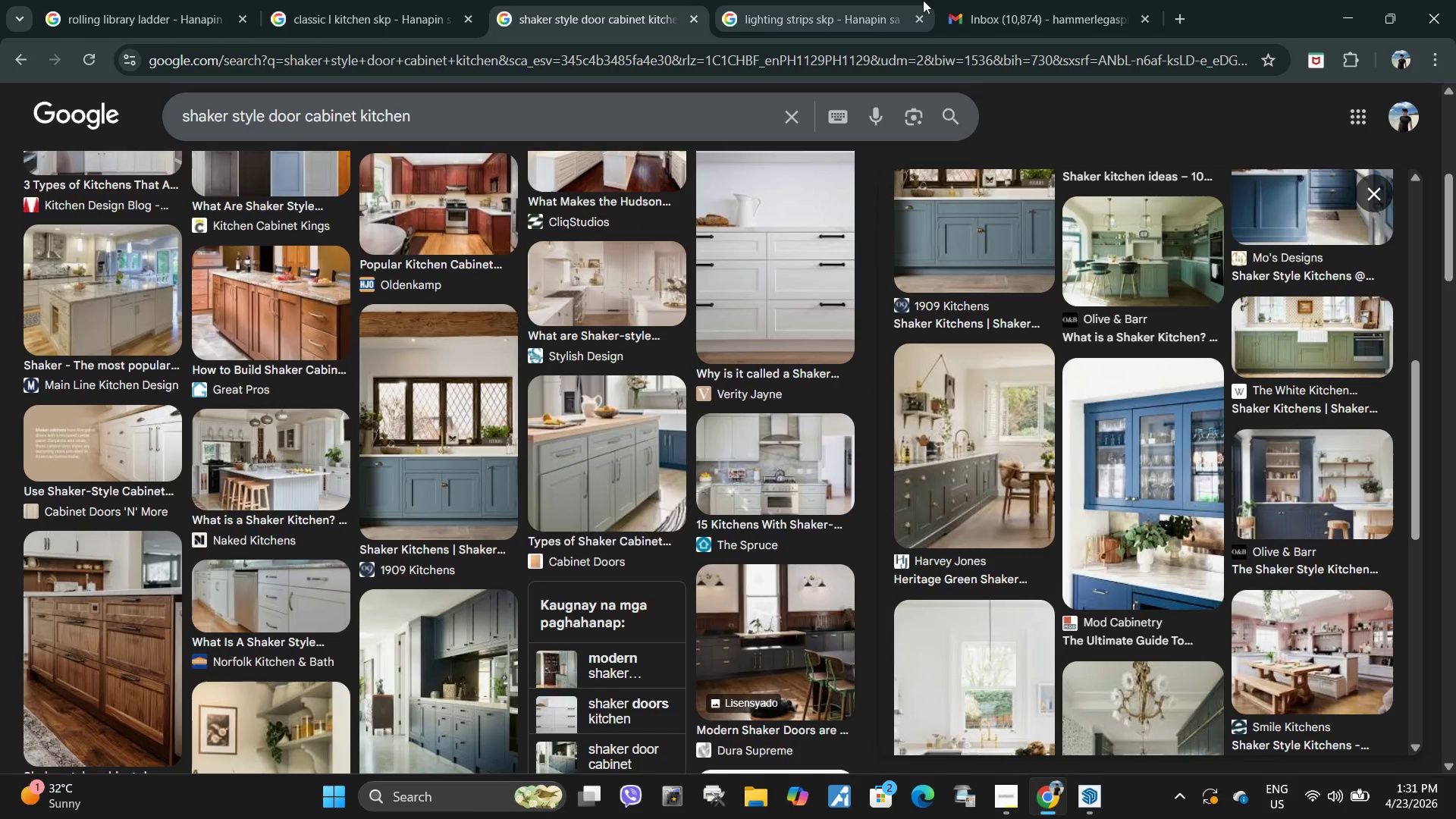 
left_click([1034, 0])
 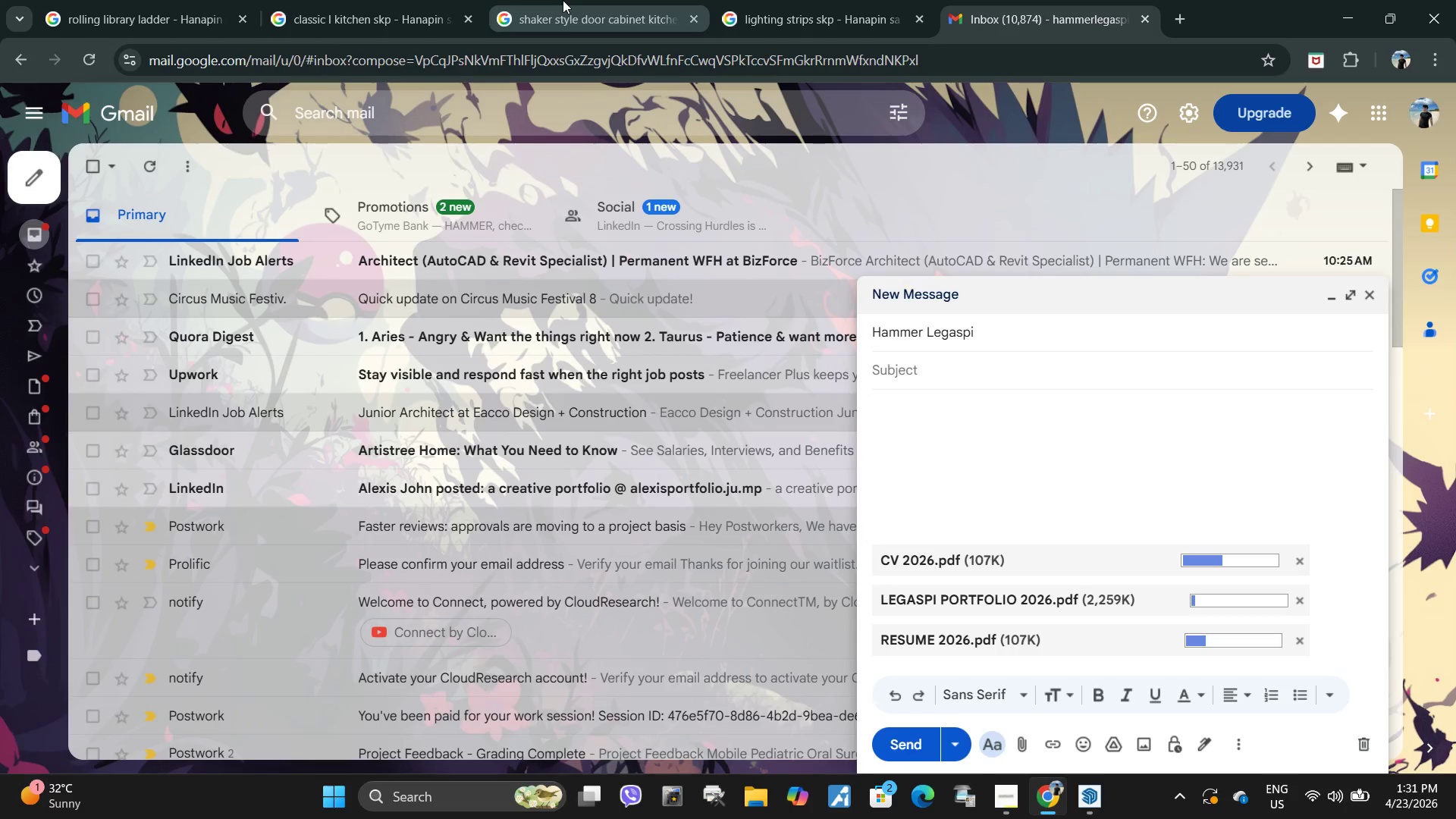 
left_click([563, 0])
 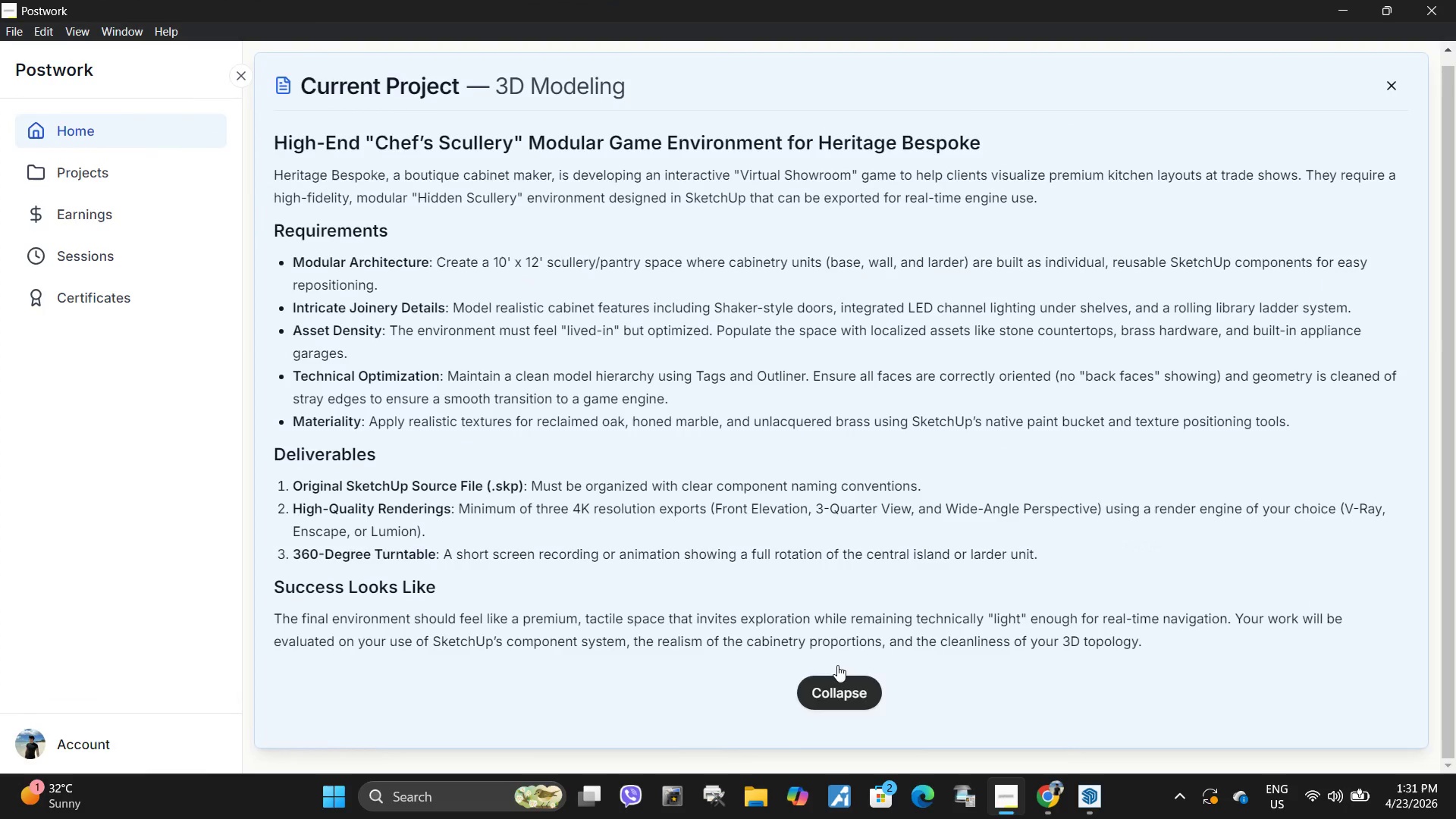 
left_click([1087, 798])
 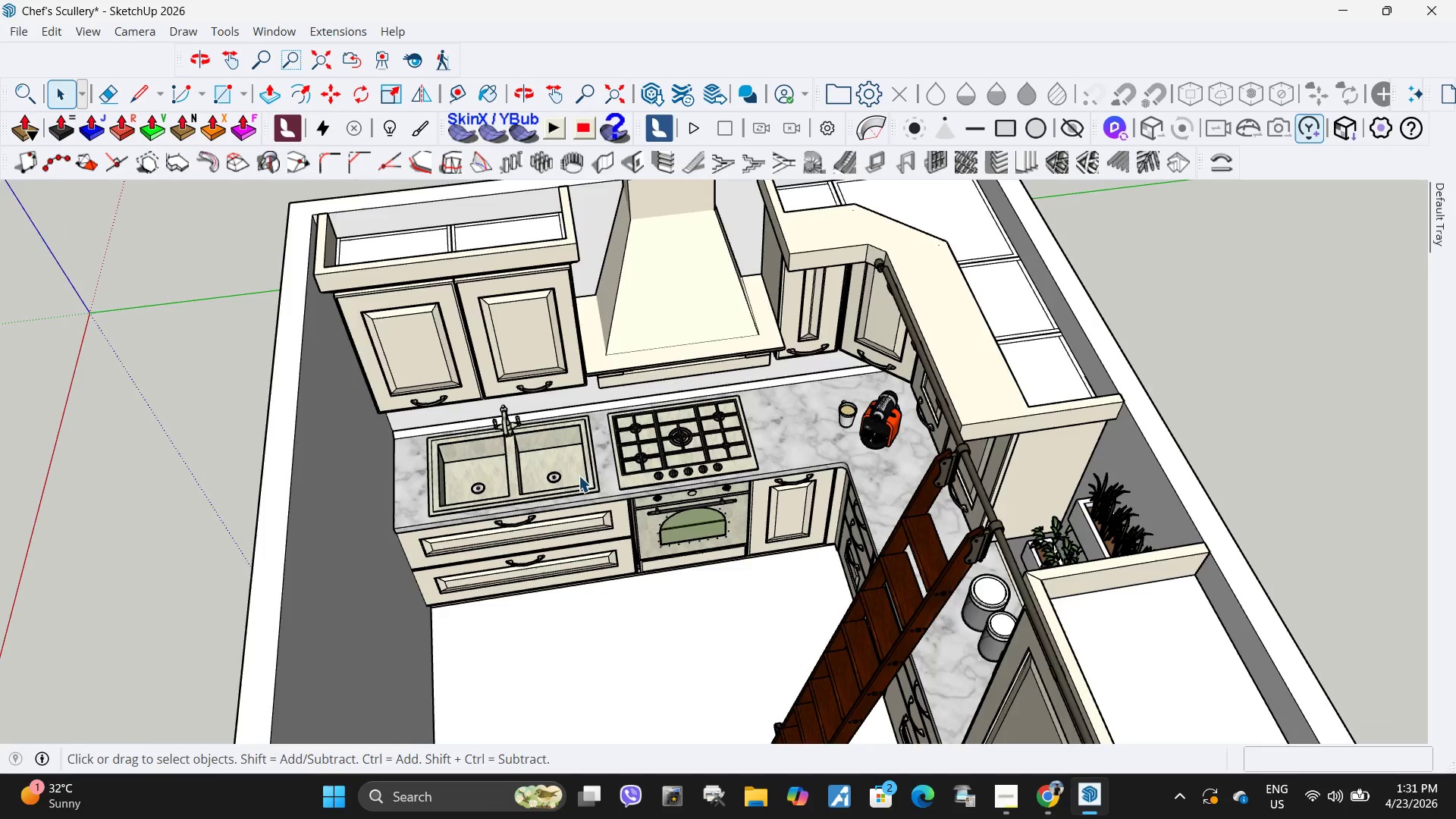 
scroll: coordinate [573, 488], scroll_direction: down, amount: 4.0
 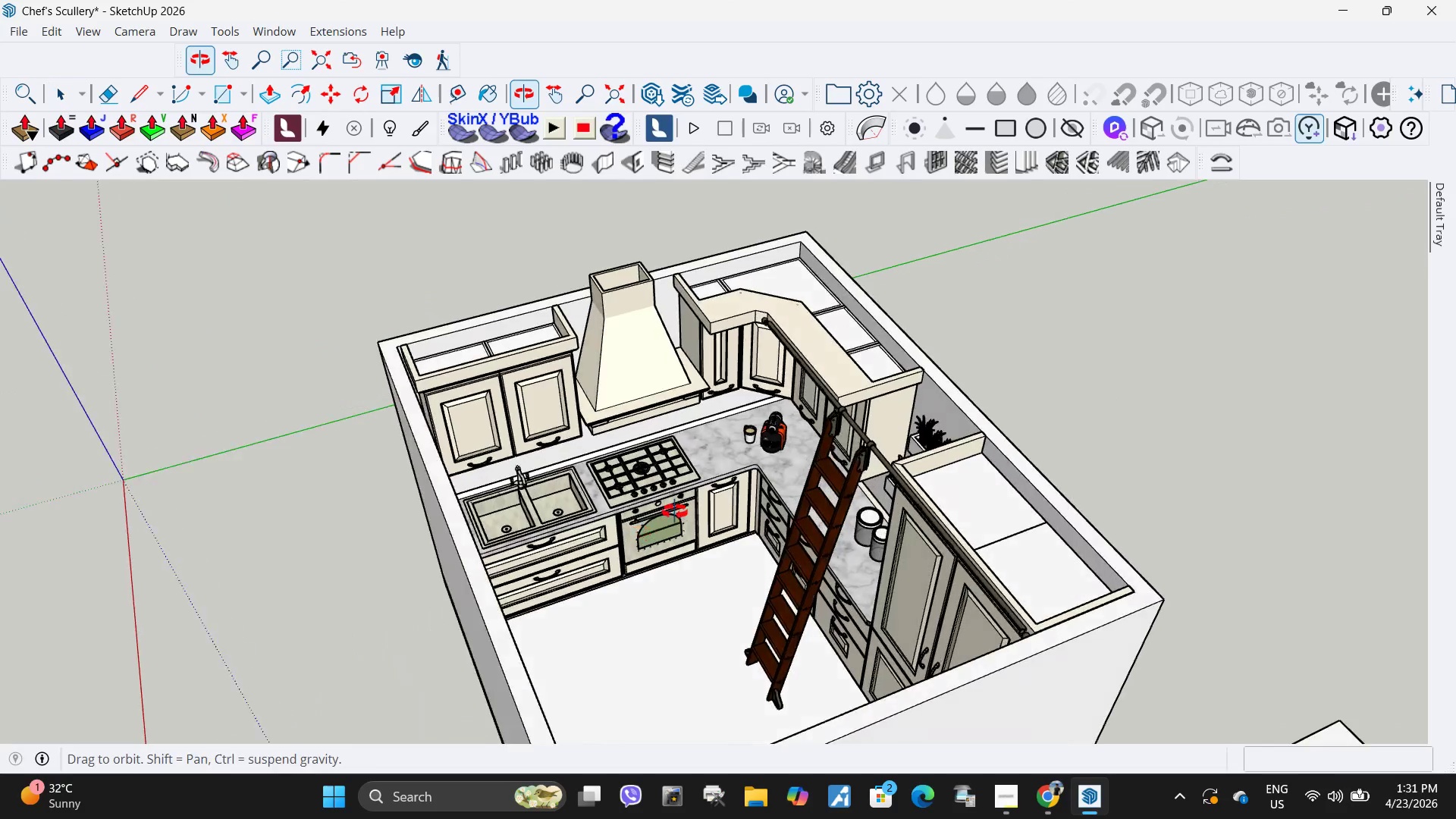 
scroll: coordinate [686, 509], scroll_direction: up, amount: 4.0
 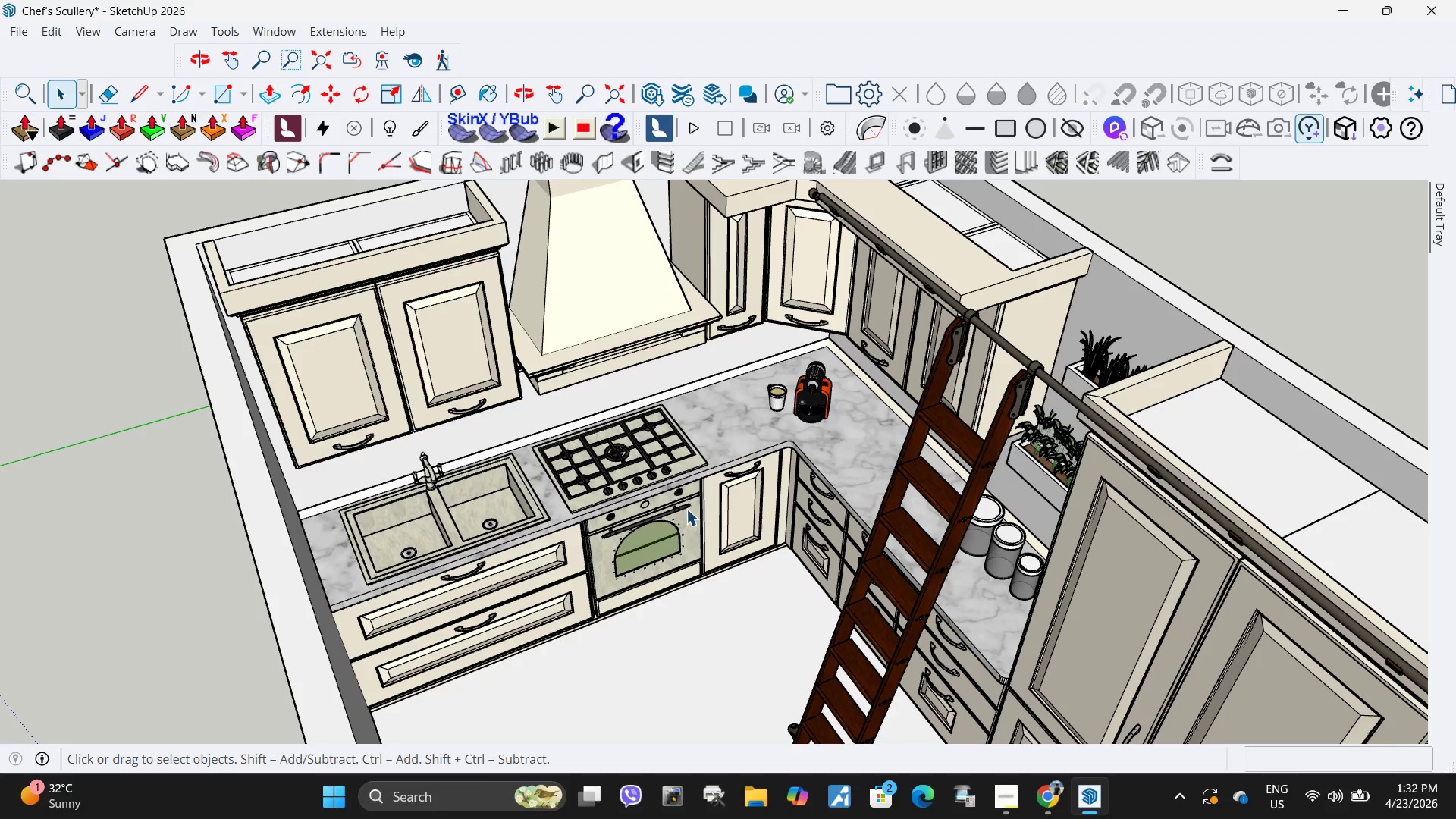 
wait(25.39)
 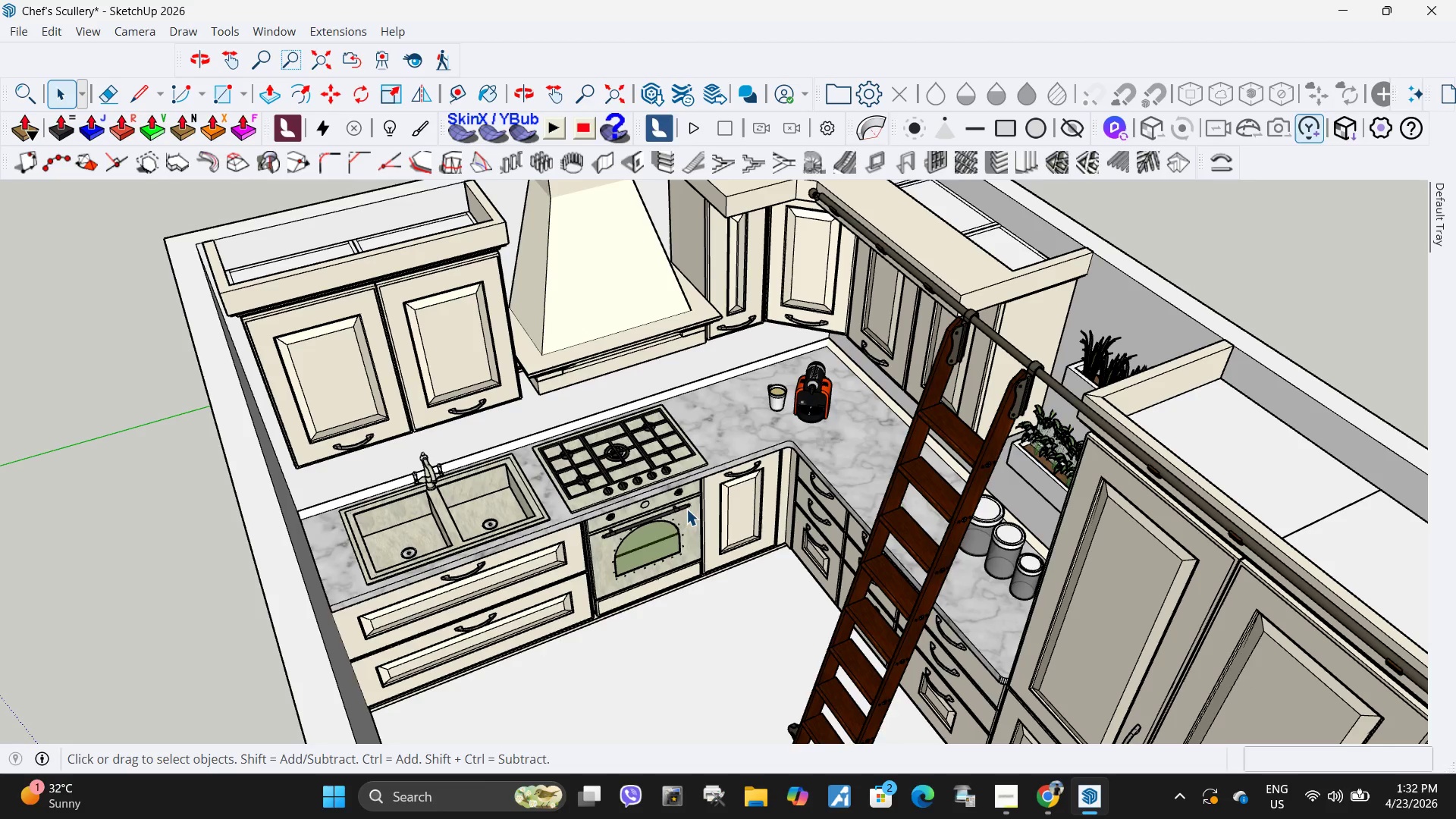 
left_click([1056, 818])
 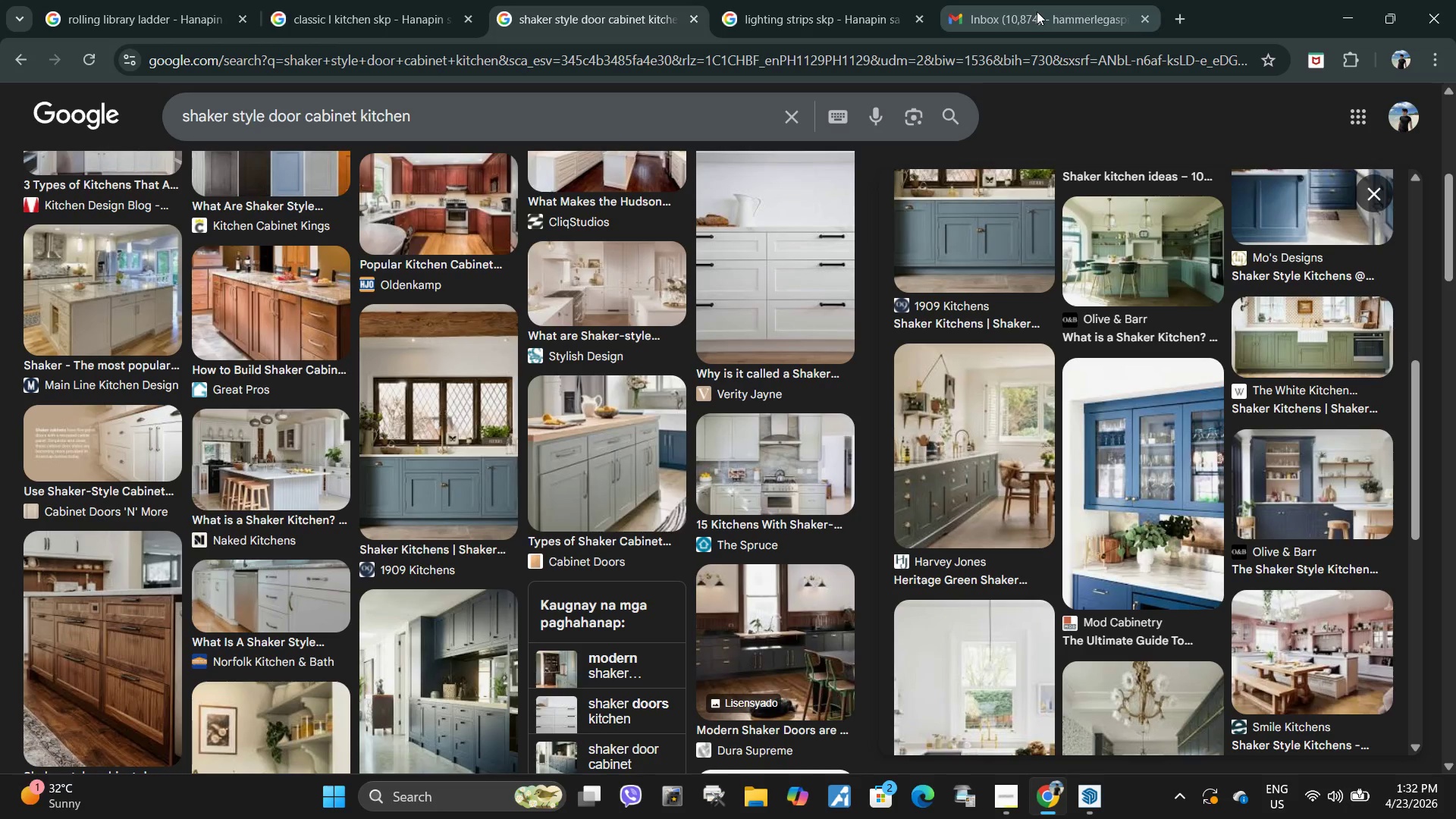 
left_click([1037, 11])
 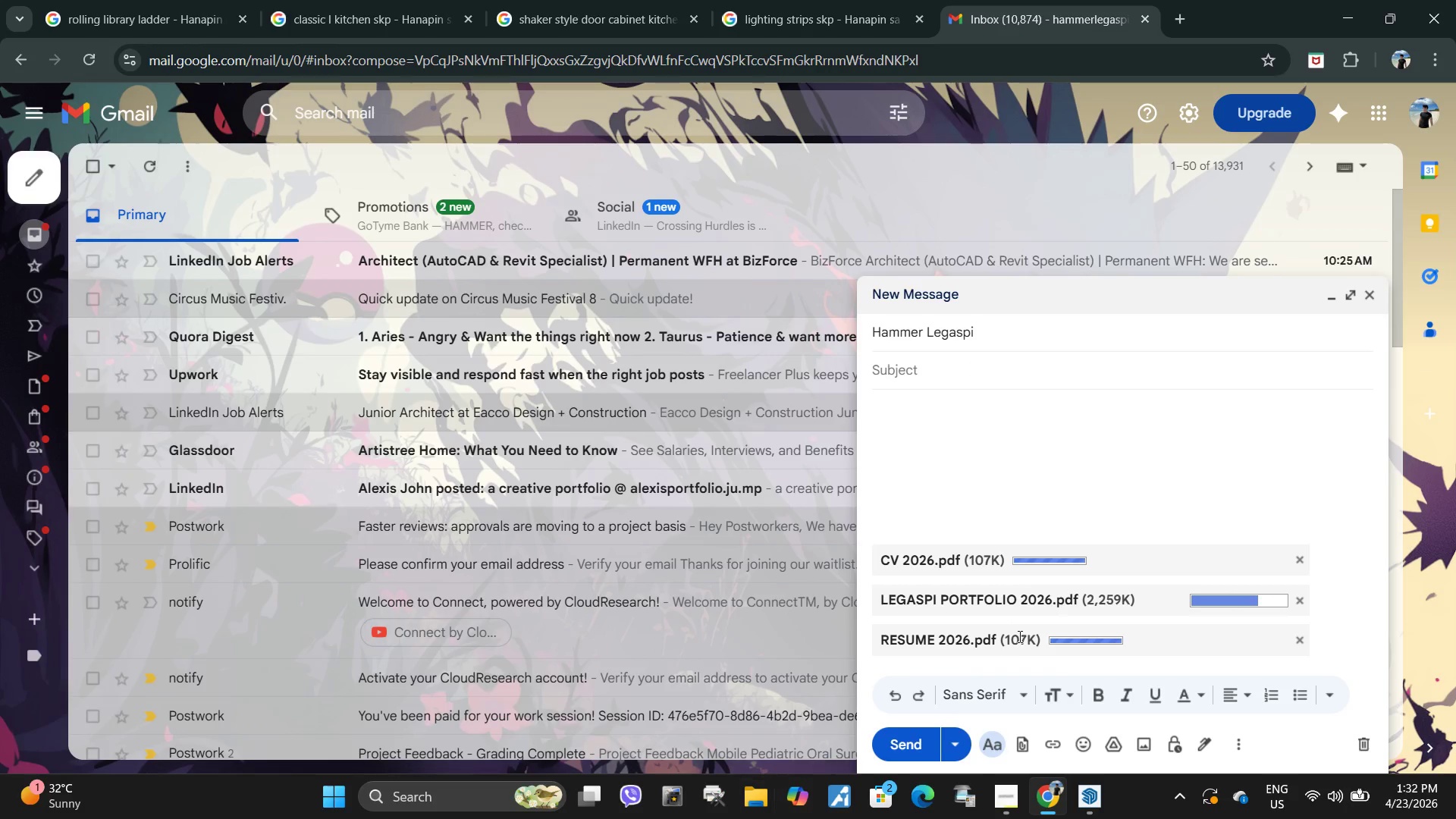 
wait(6.53)
 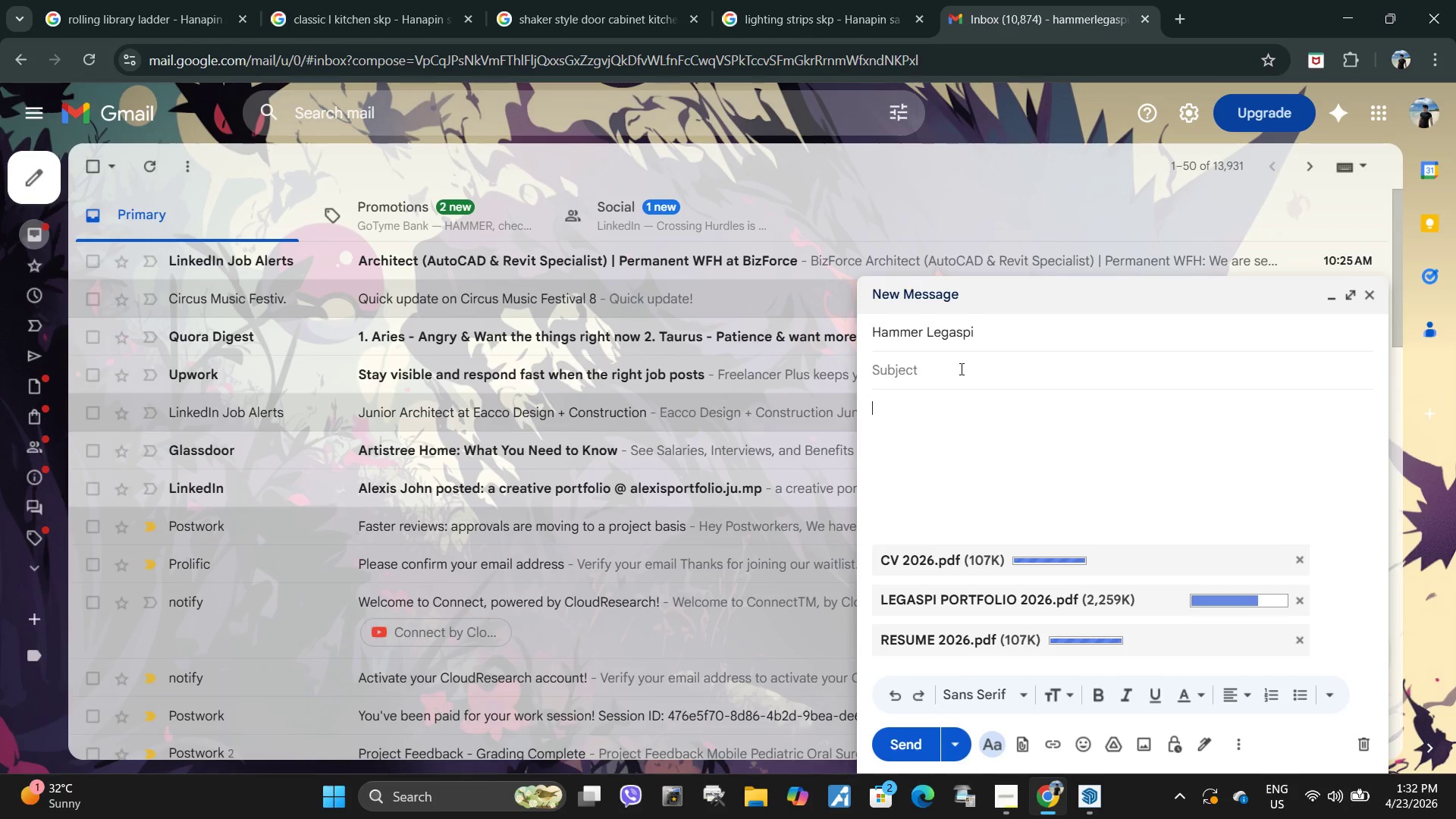 
left_click([1301, 642])
 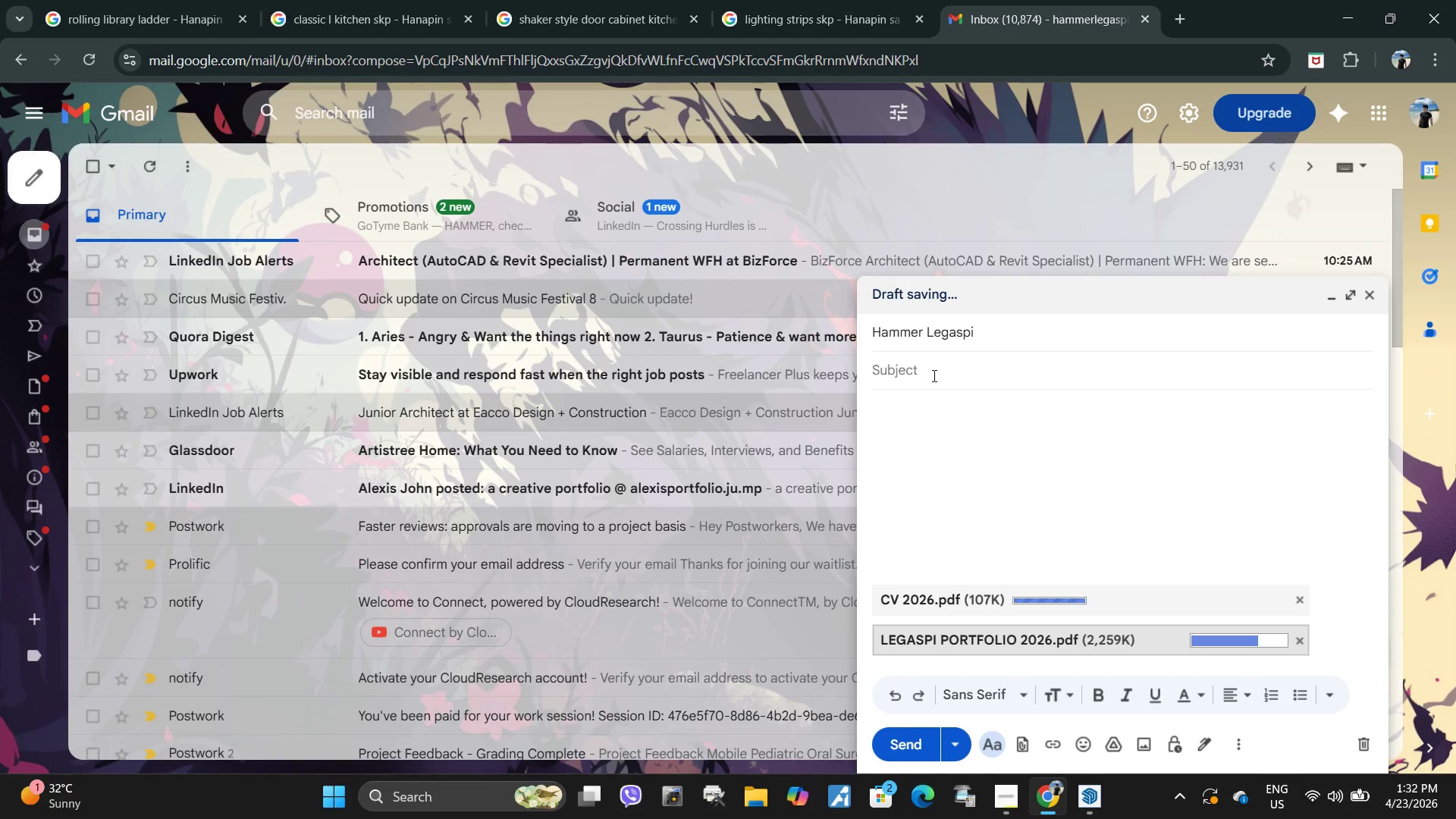 
left_click([930, 372])
 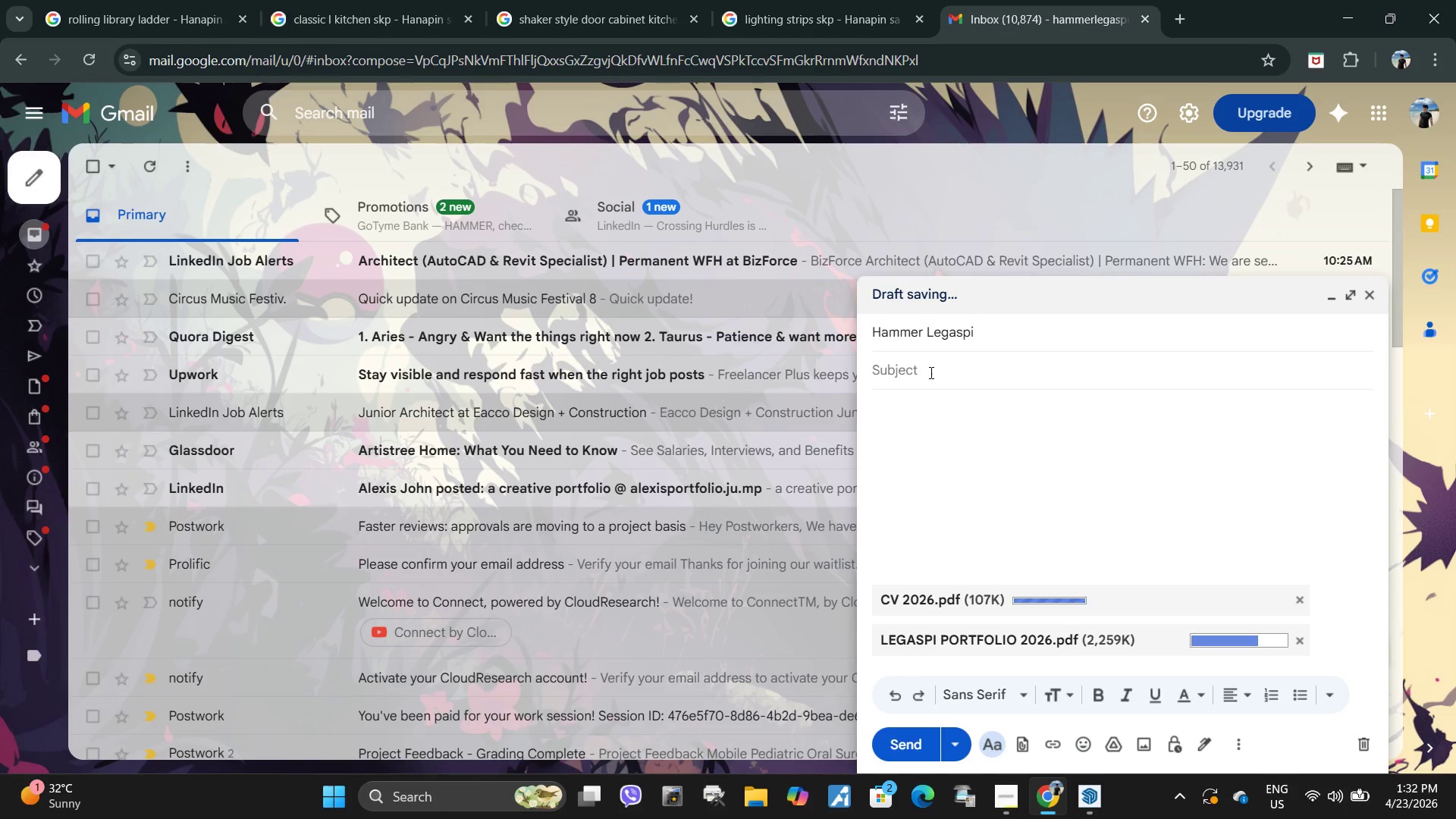 
type(denise@hice.com.au)
 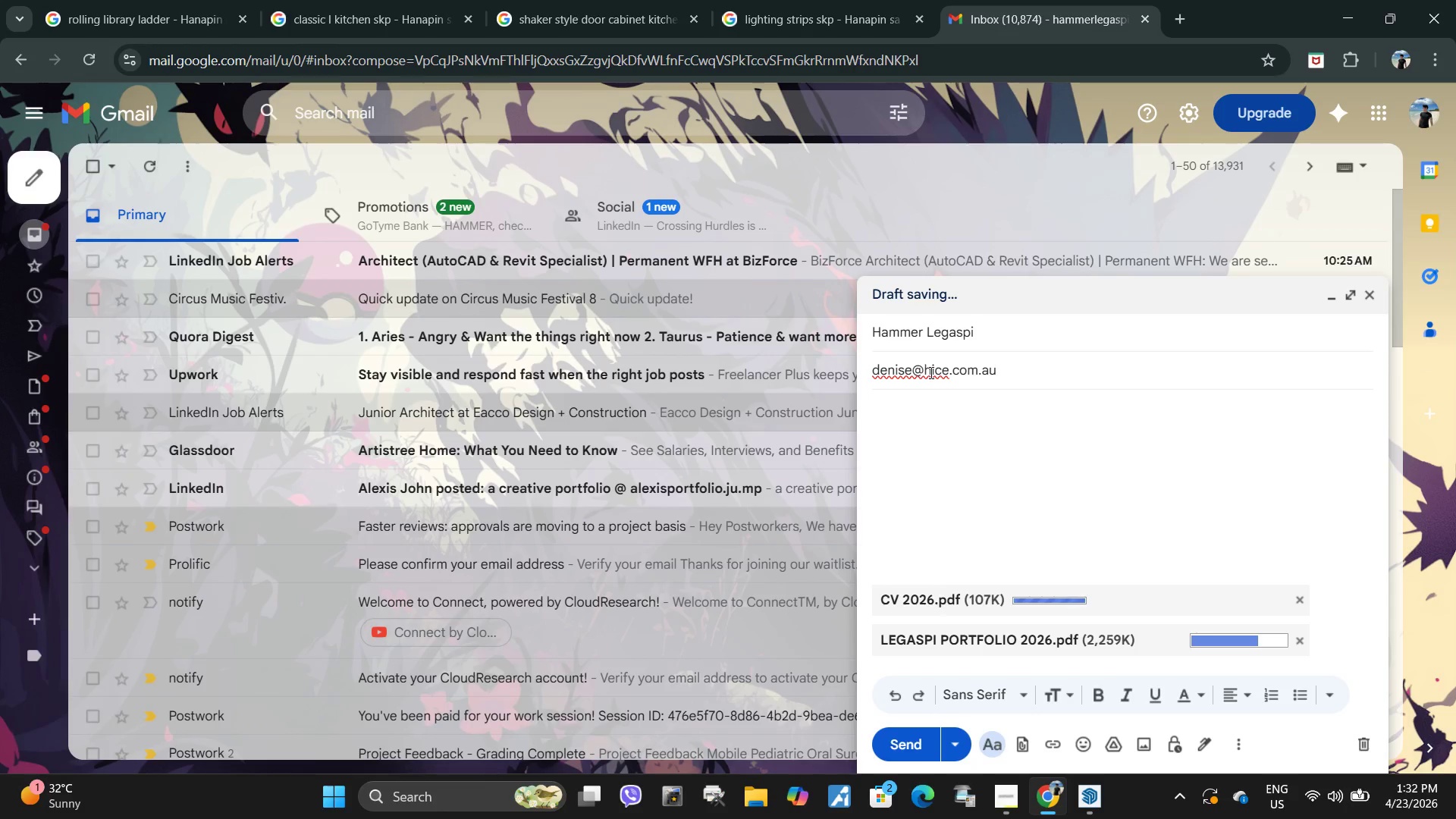 
left_click_drag(start_coordinate=[1025, 370], to_coordinate=[827, 365])
 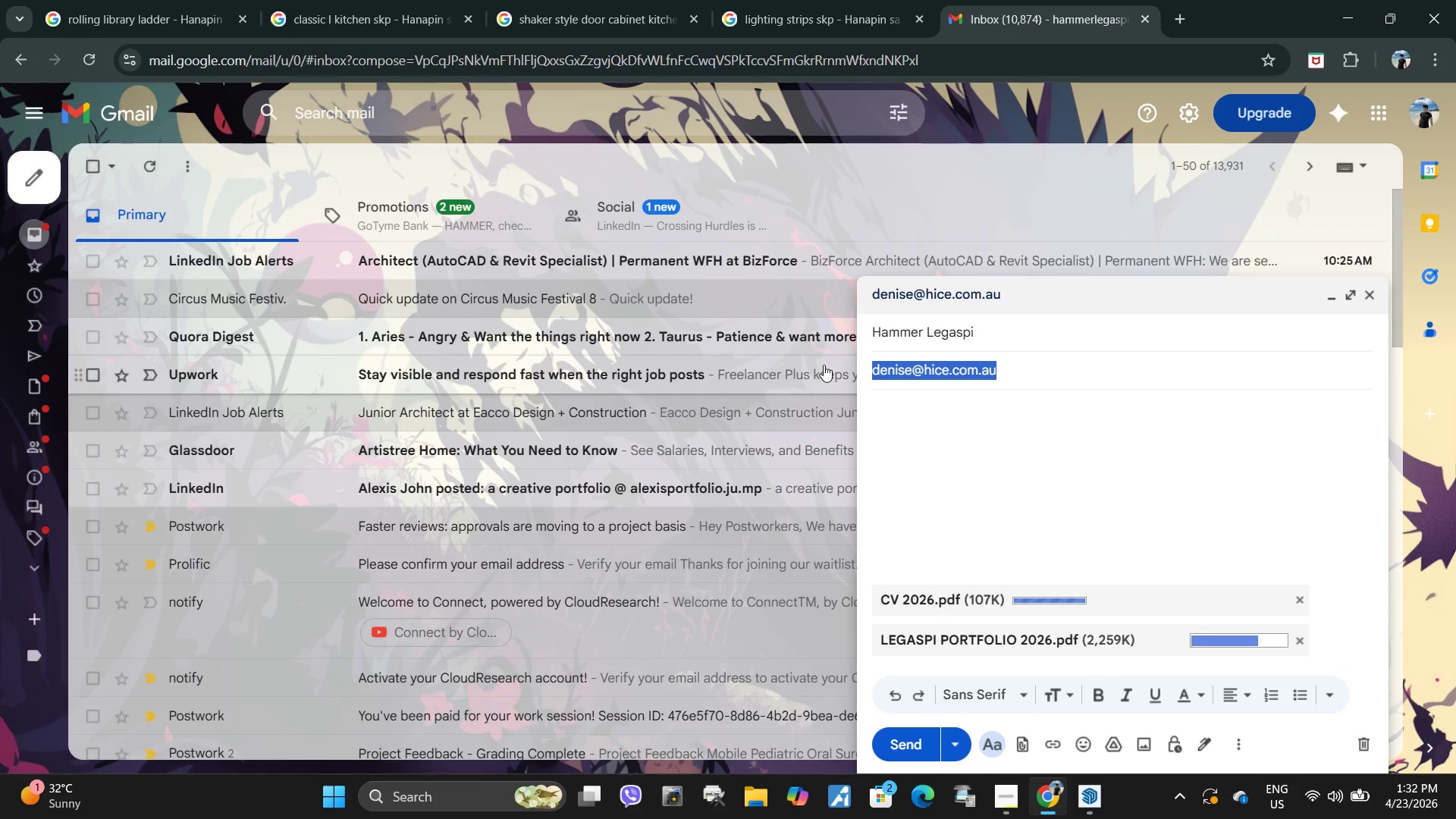 
key(Control+ControlLeft)
 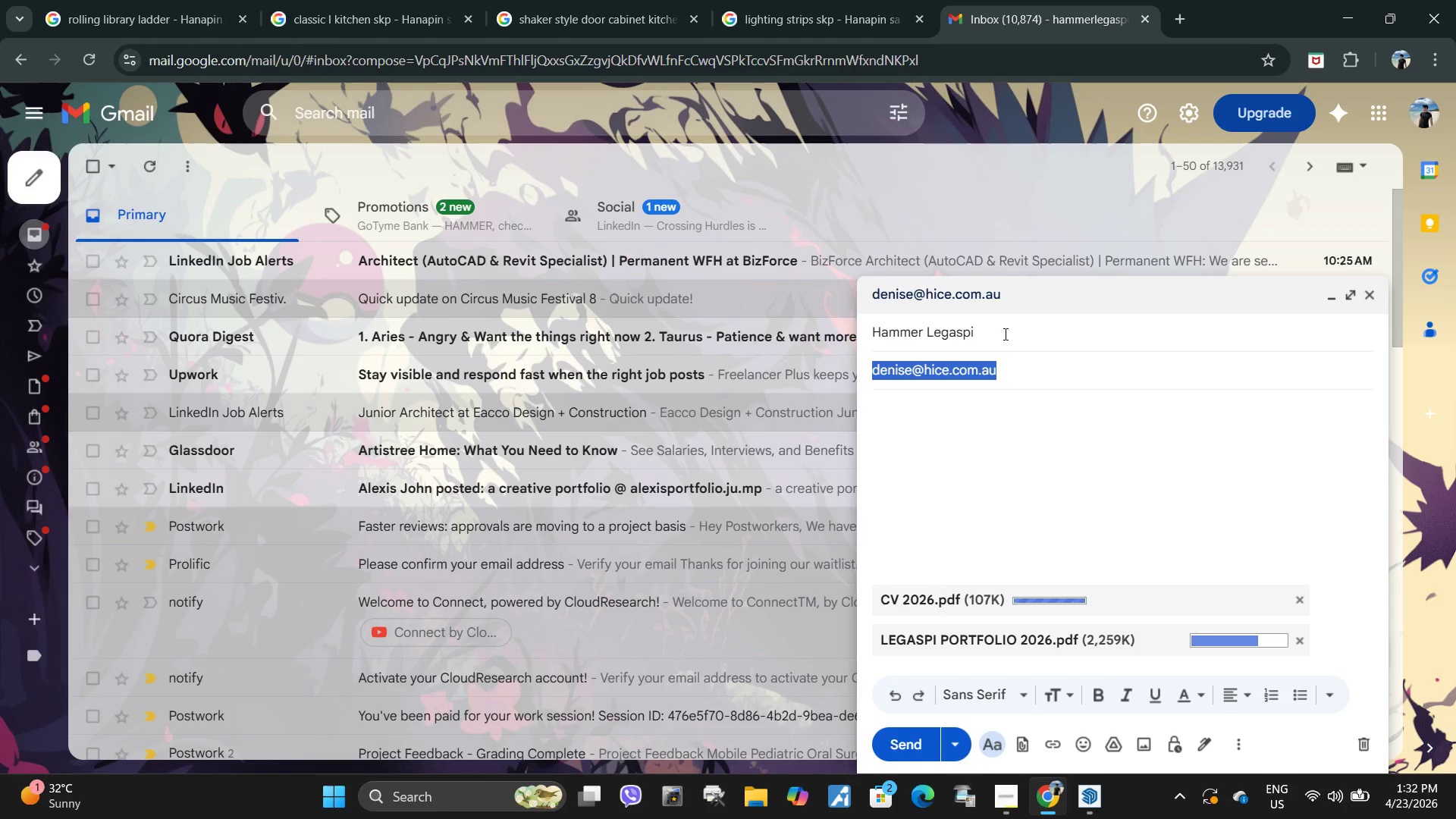 
key(Control+C)
 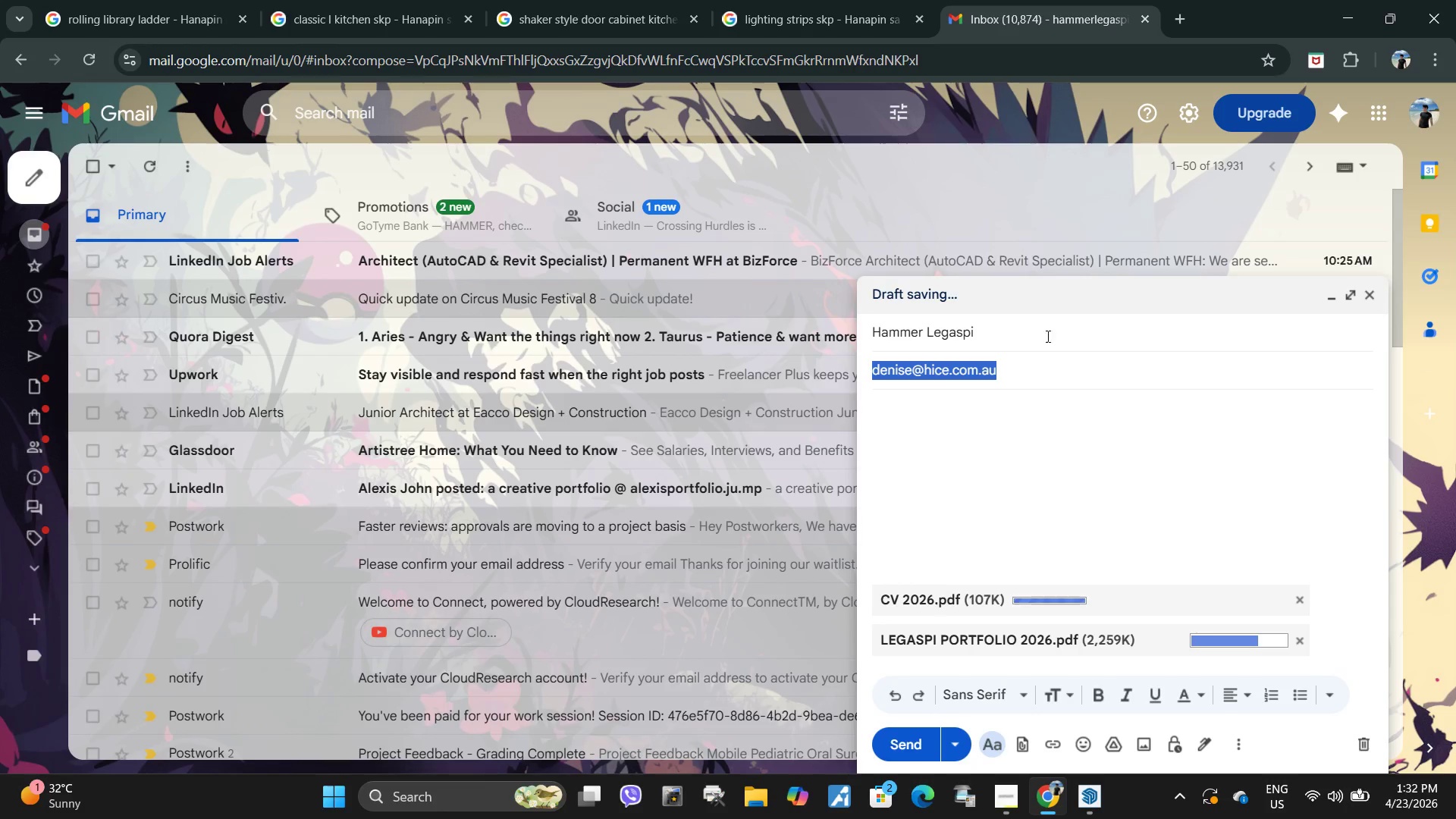 
left_click([1046, 336])
 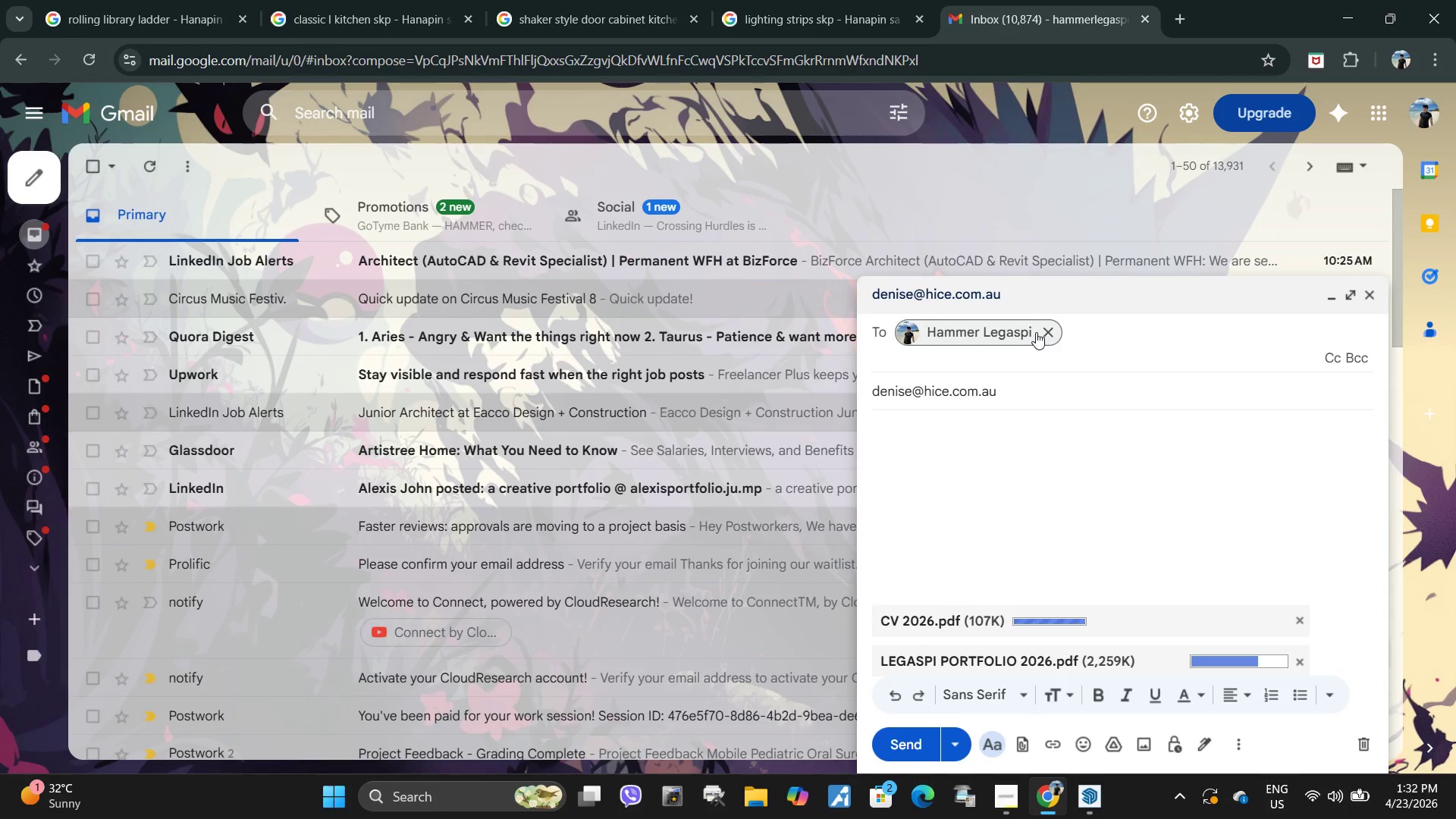 
left_click([1045, 331])
 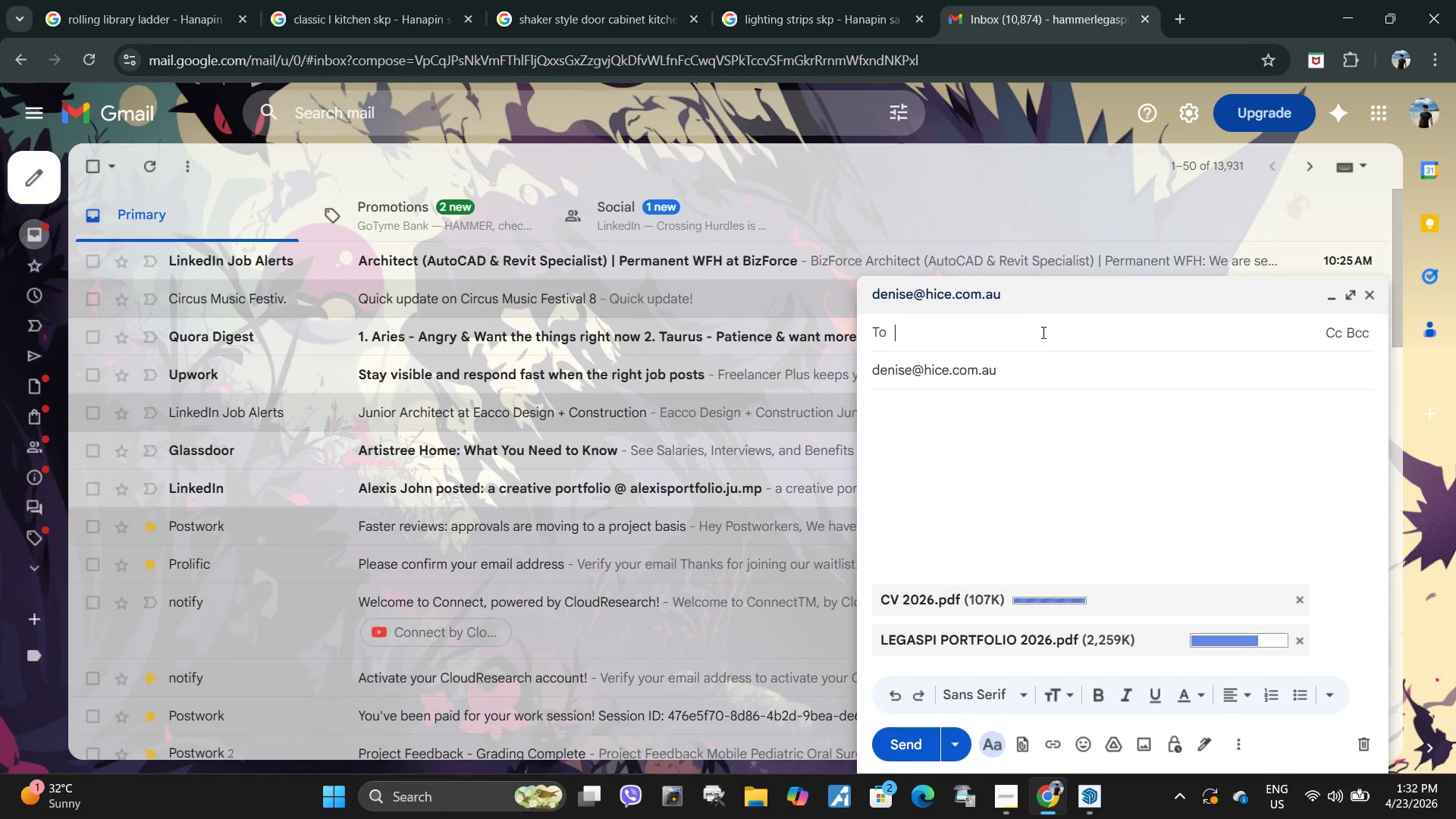 
key(Control+ControlLeft)
 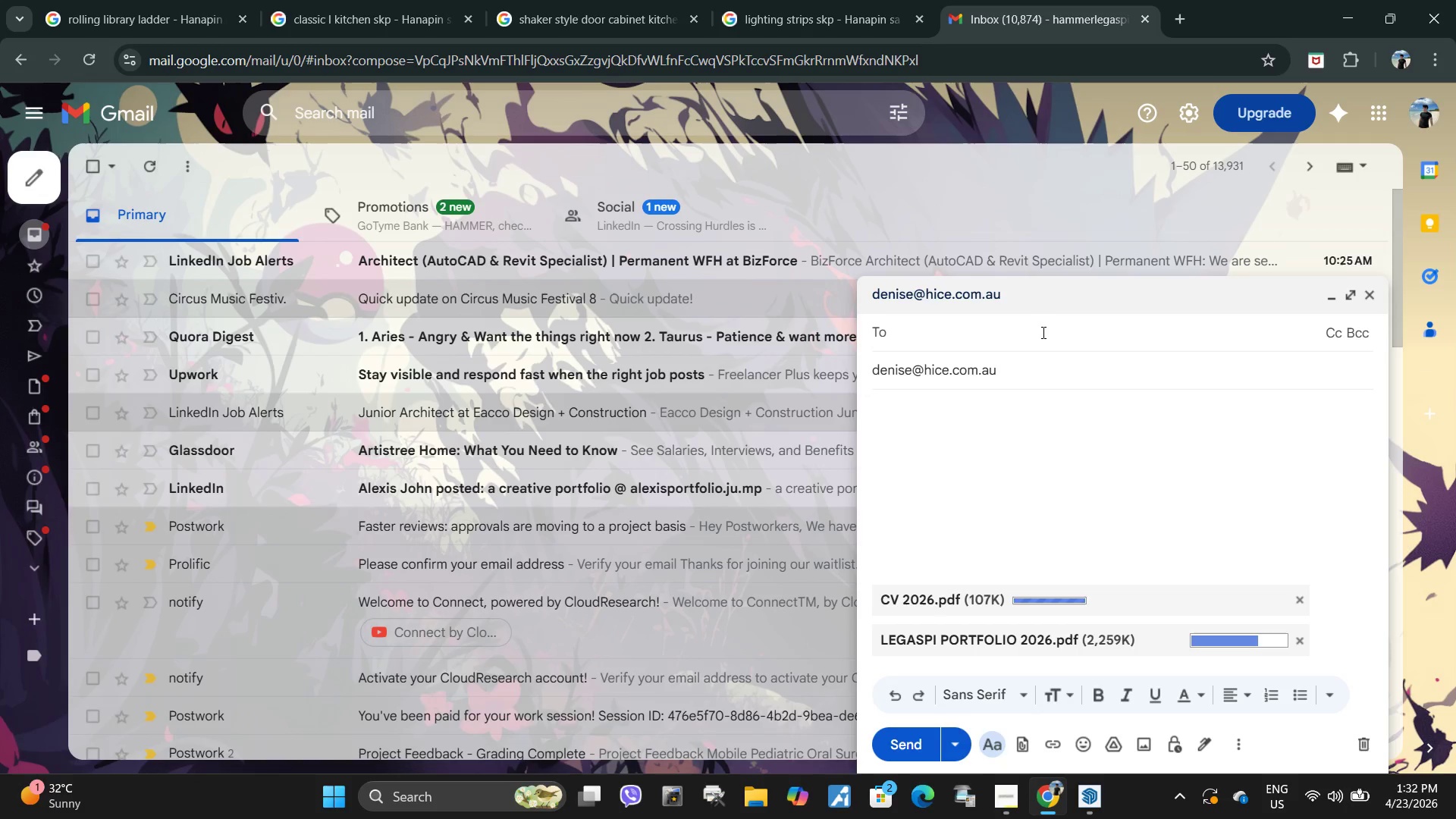 
key(Control+V)
 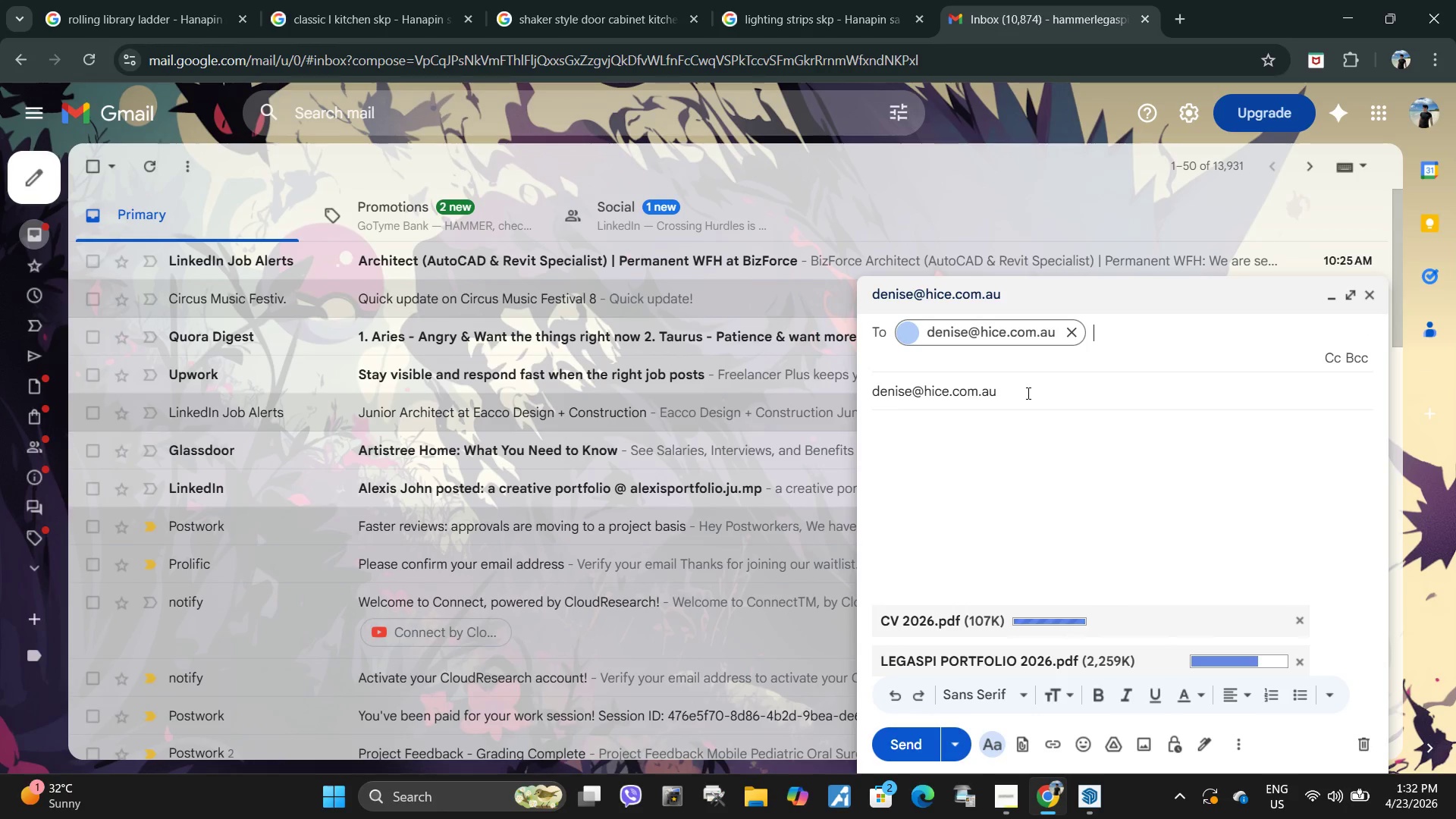 
left_click_drag(start_coordinate=[1027, 393], to_coordinate=[811, 391])
 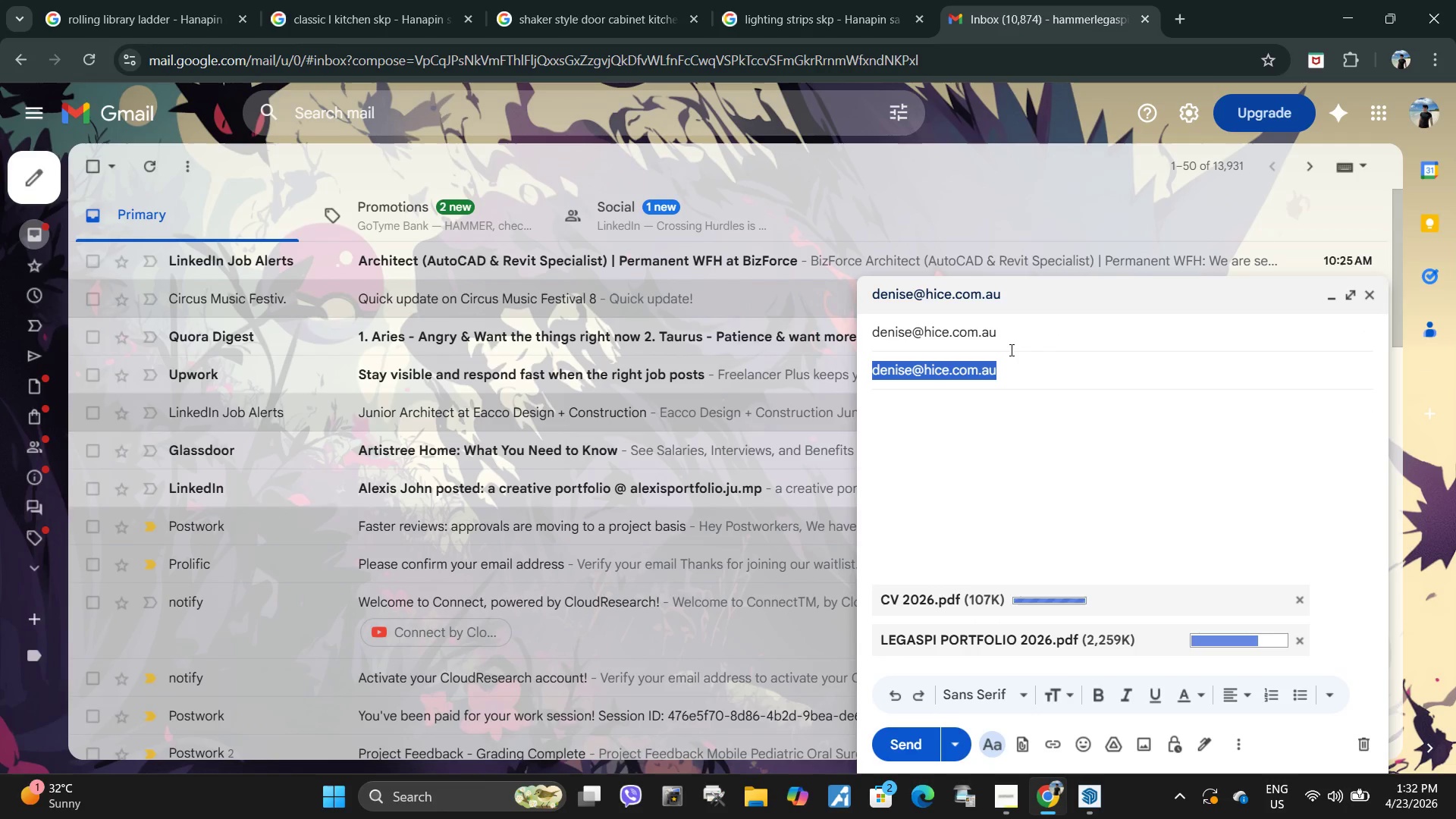 
key(Backspace)
 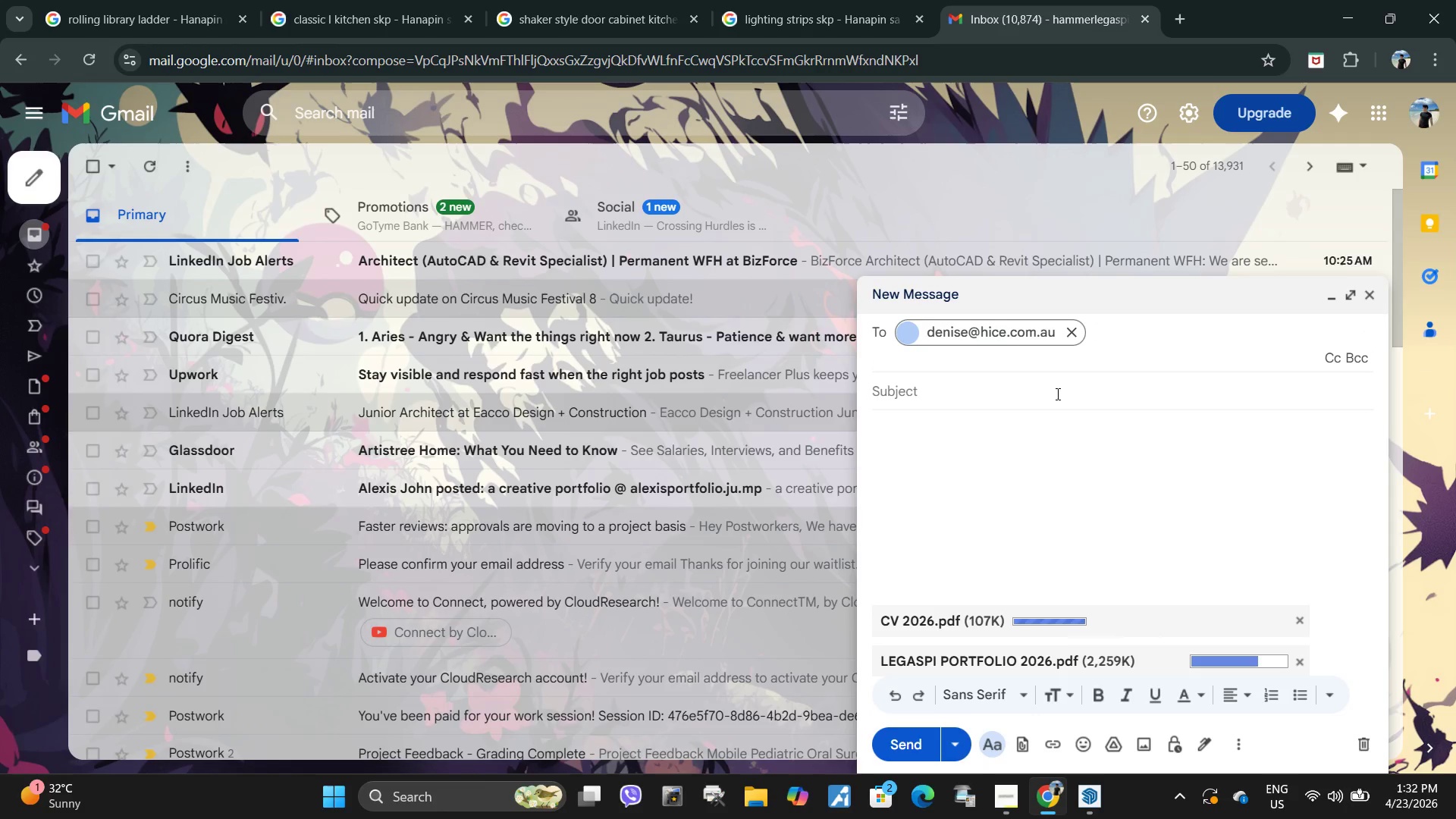 
left_click([1043, 485])
 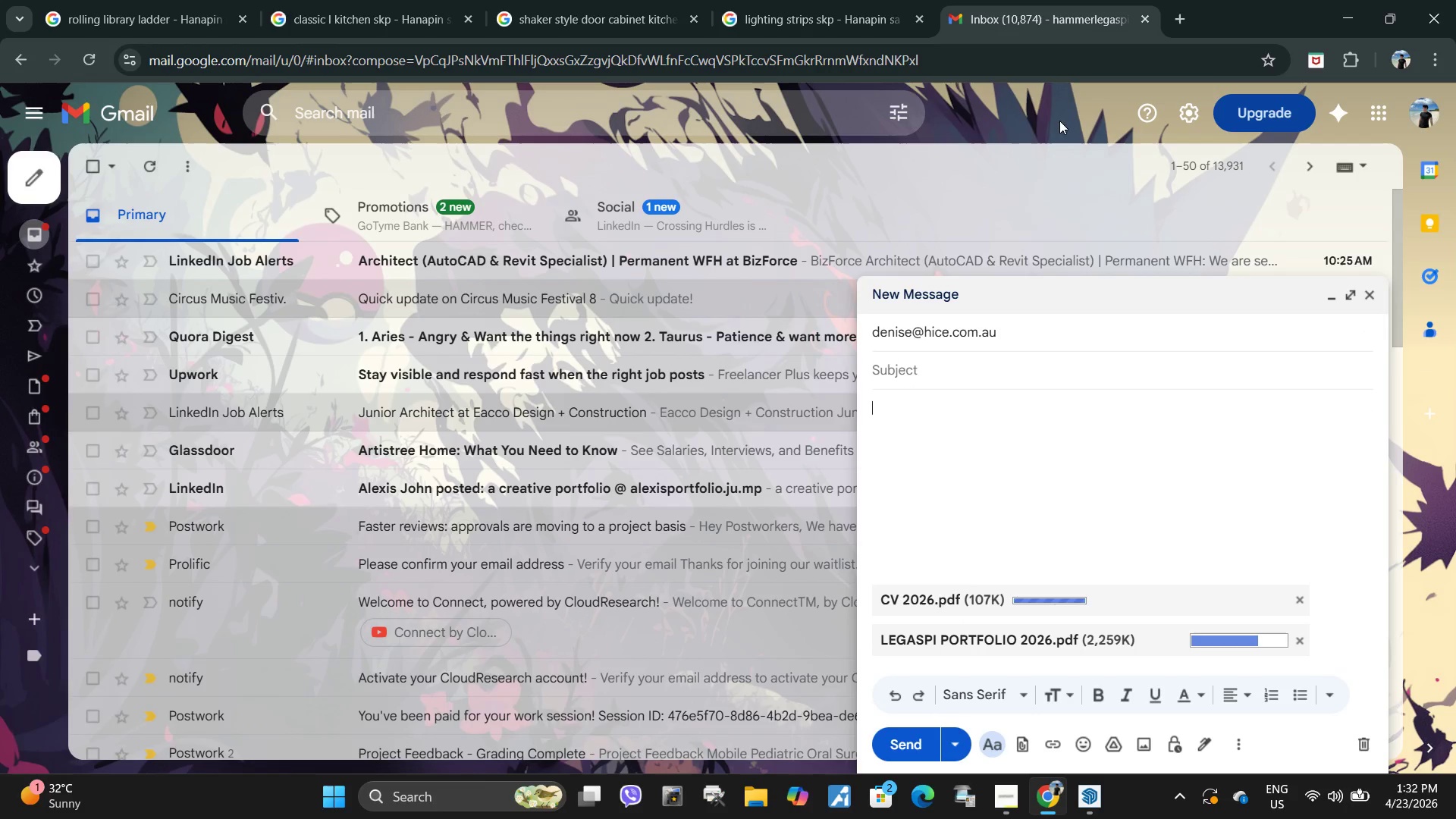 
double_click([816, 0])
 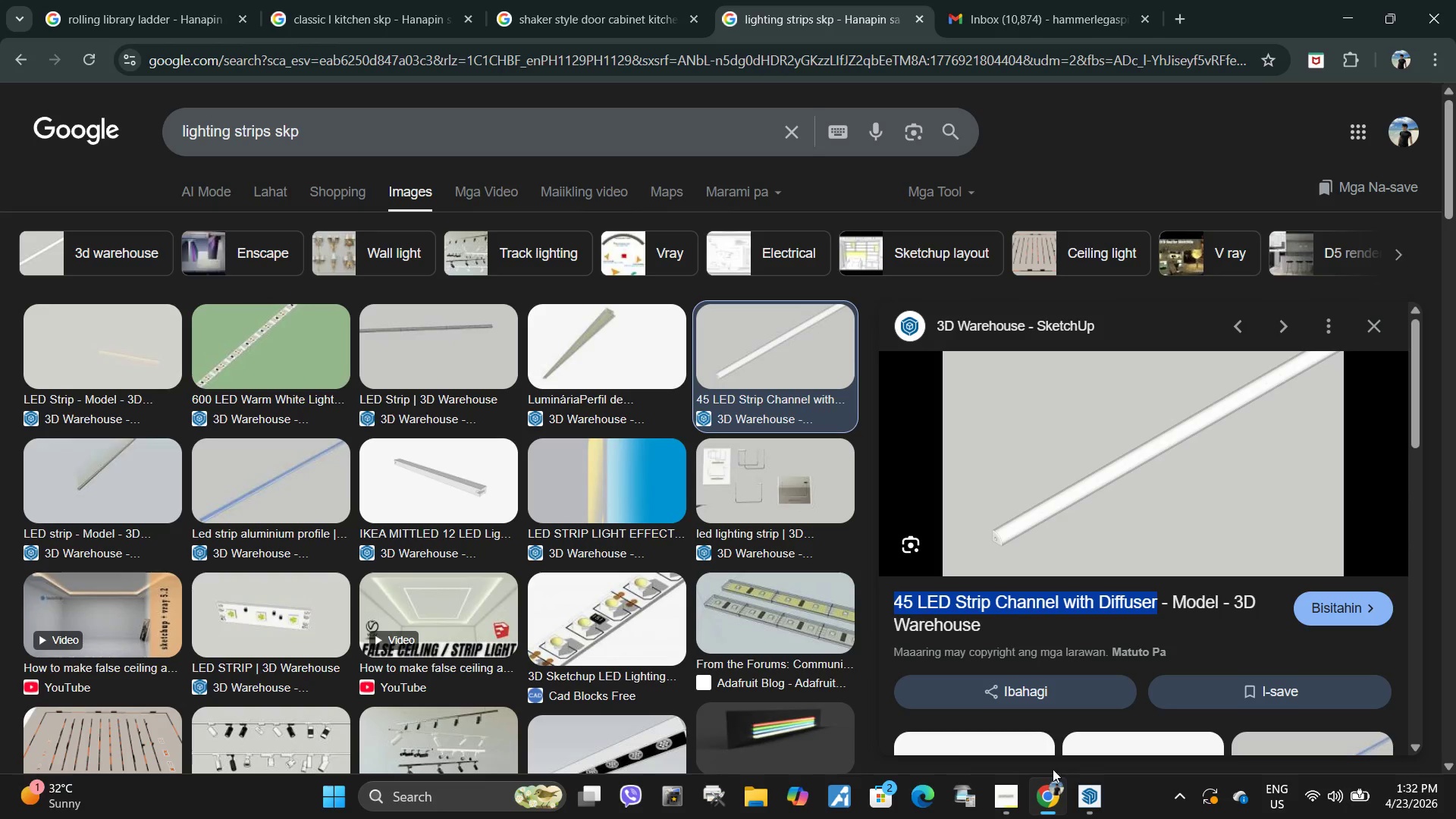 
left_click([1091, 792])
 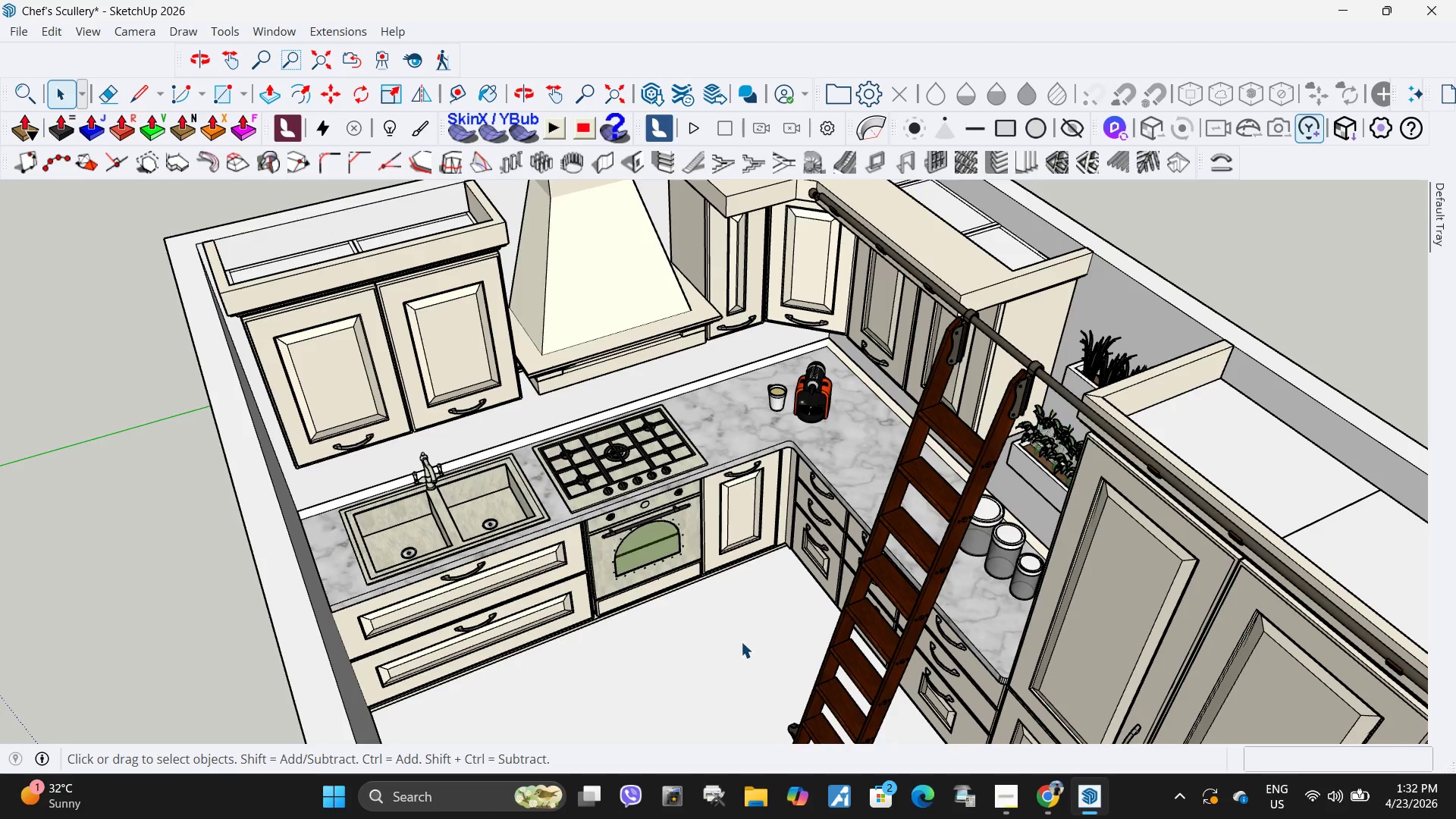 
scroll: coordinate [882, 394], scroll_direction: up, amount: 10.0
 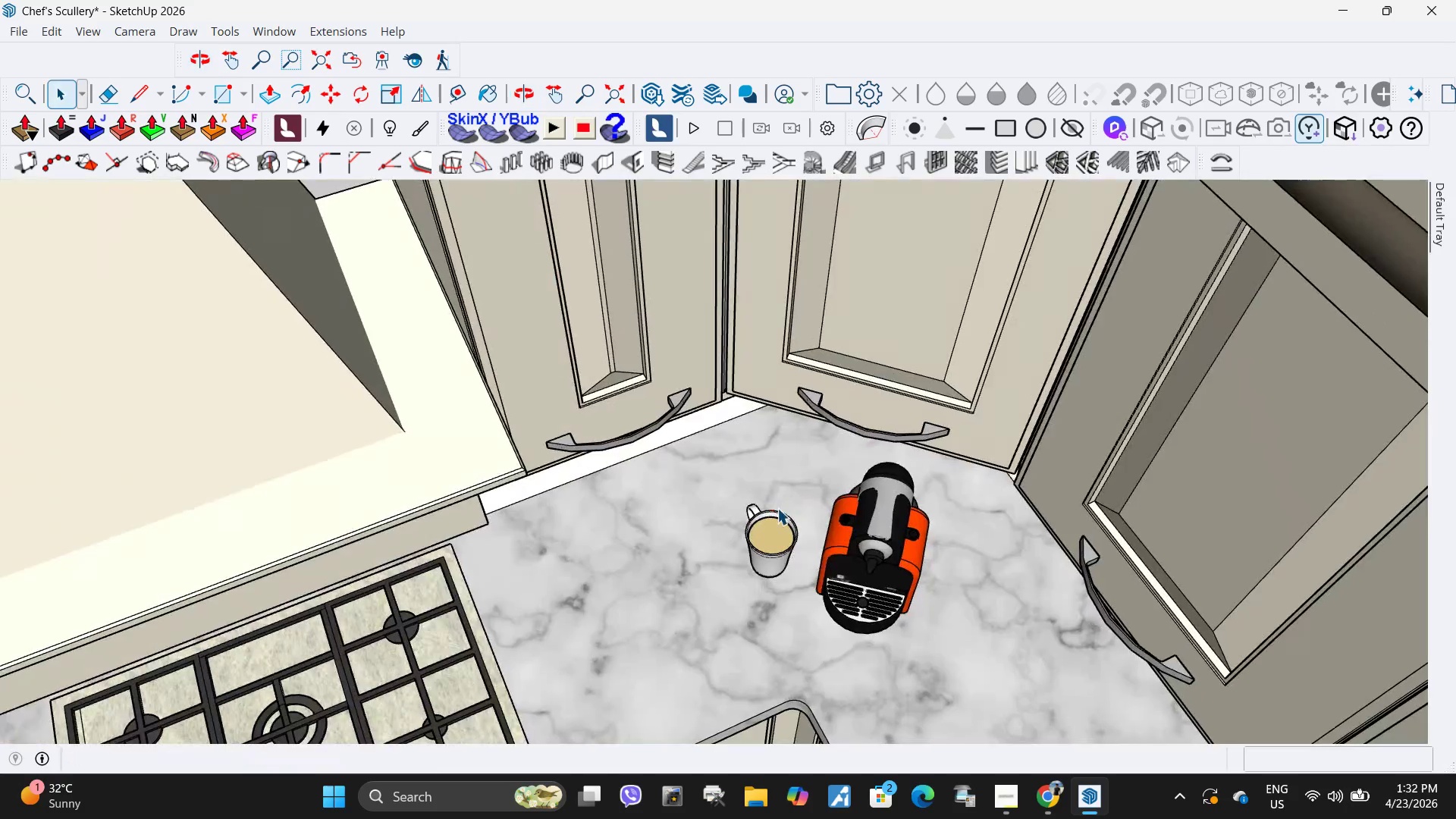 
scroll: coordinate [628, 579], scroll_direction: down, amount: 9.0
 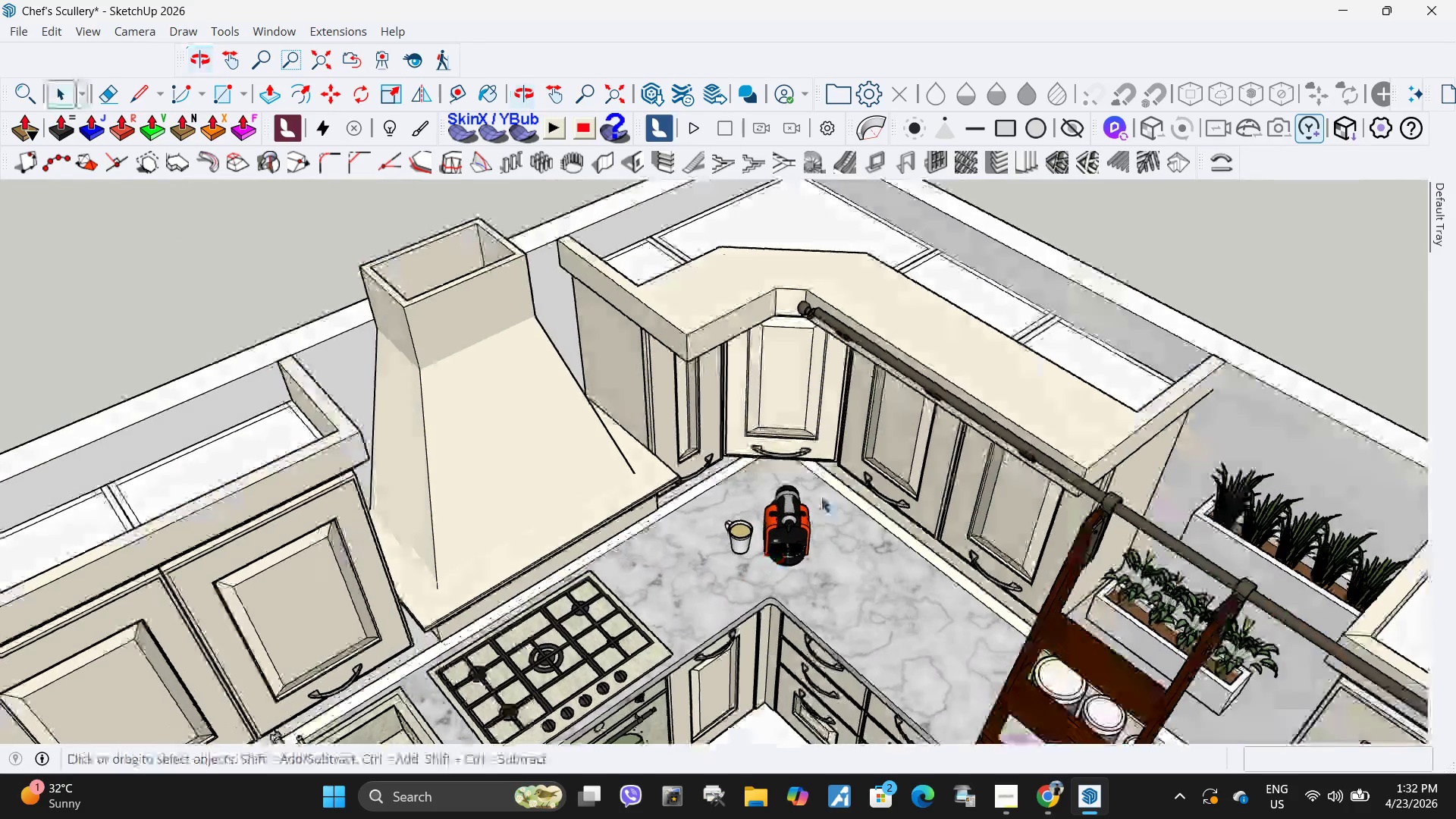 
double_click([707, 556])
 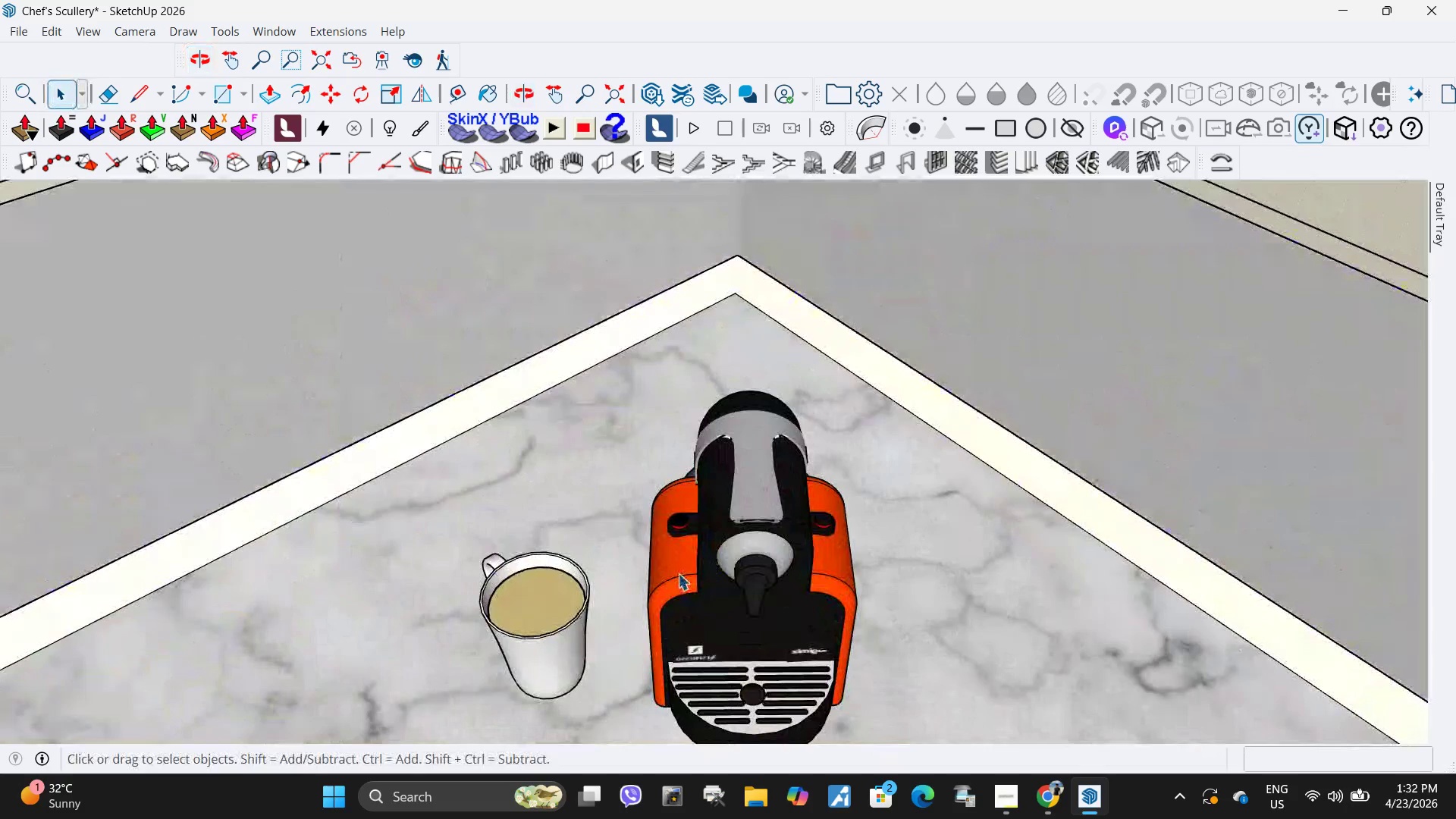 
scroll: coordinate [771, 544], scroll_direction: up, amount: 15.0
 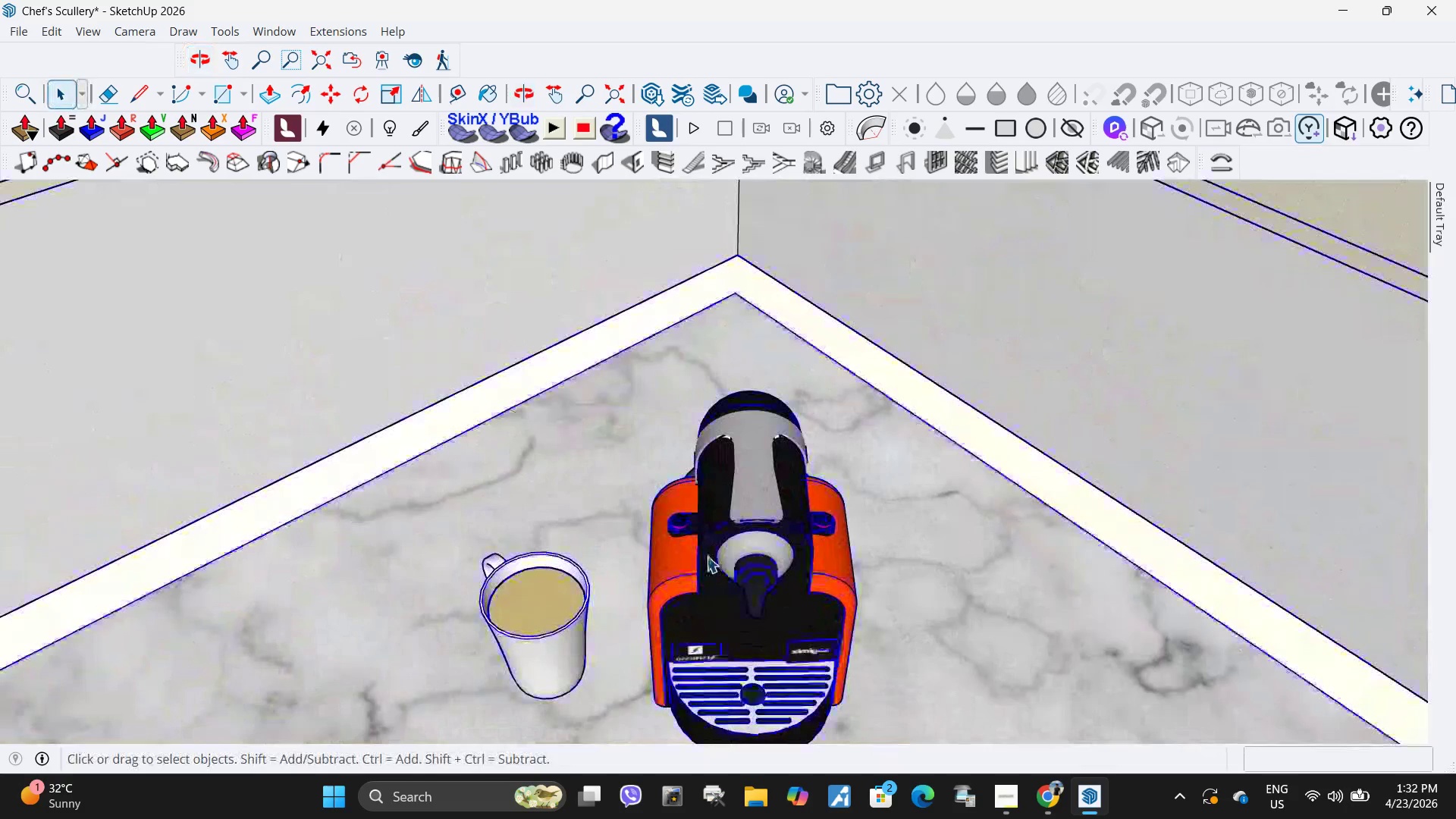 
triple_click([678, 573])
 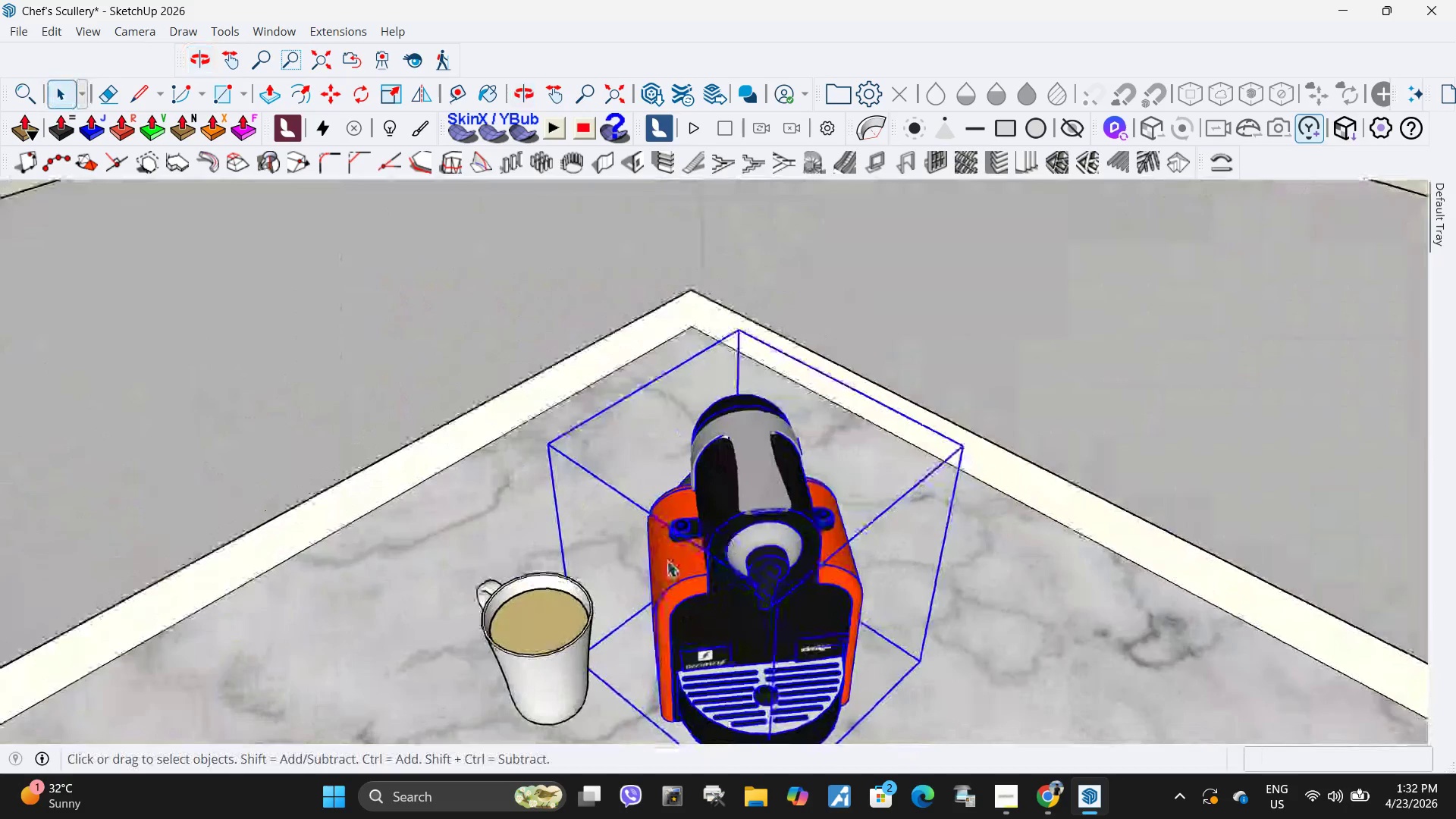 
double_click([666, 561])
 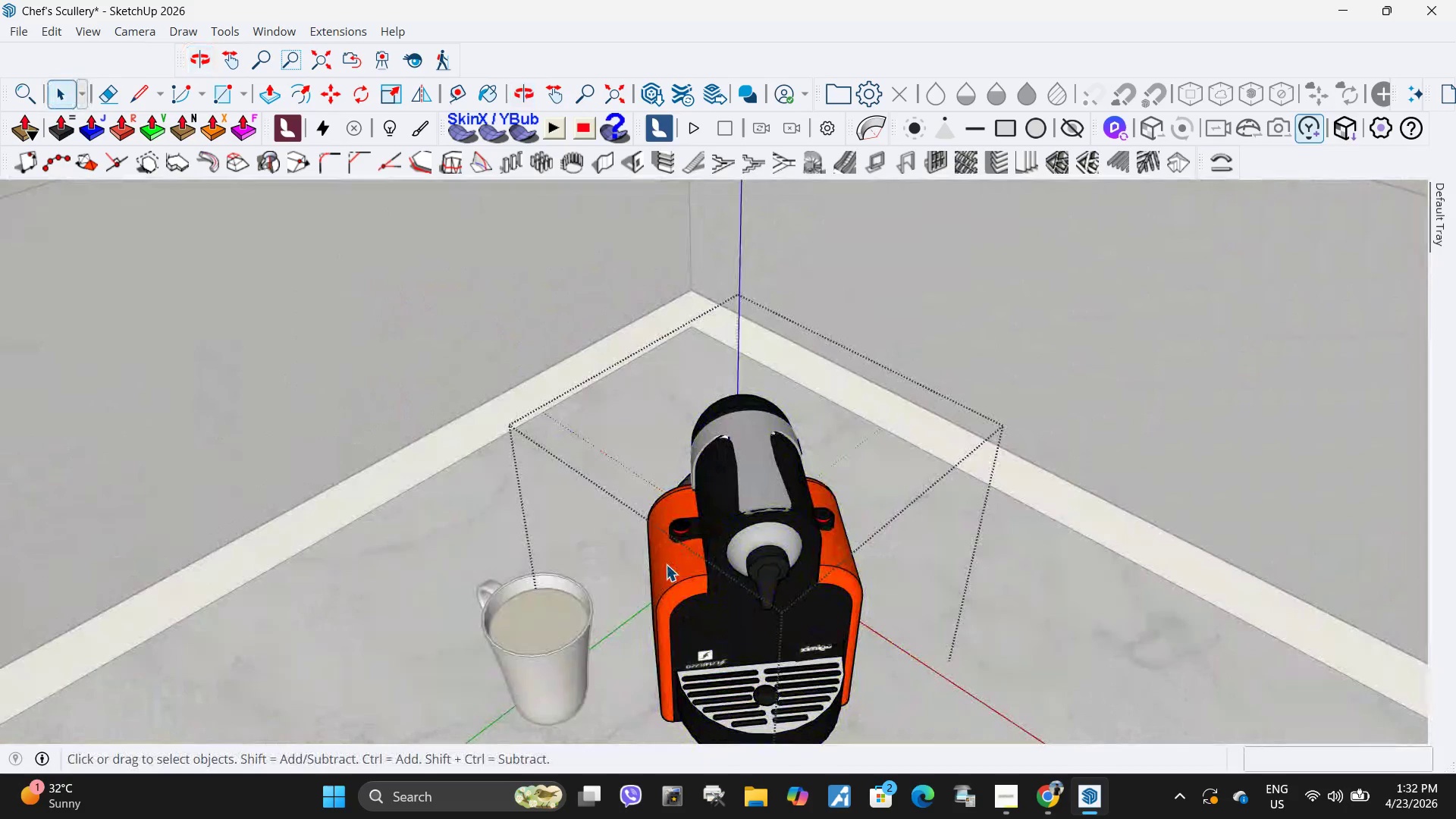 
triple_click([668, 567])
 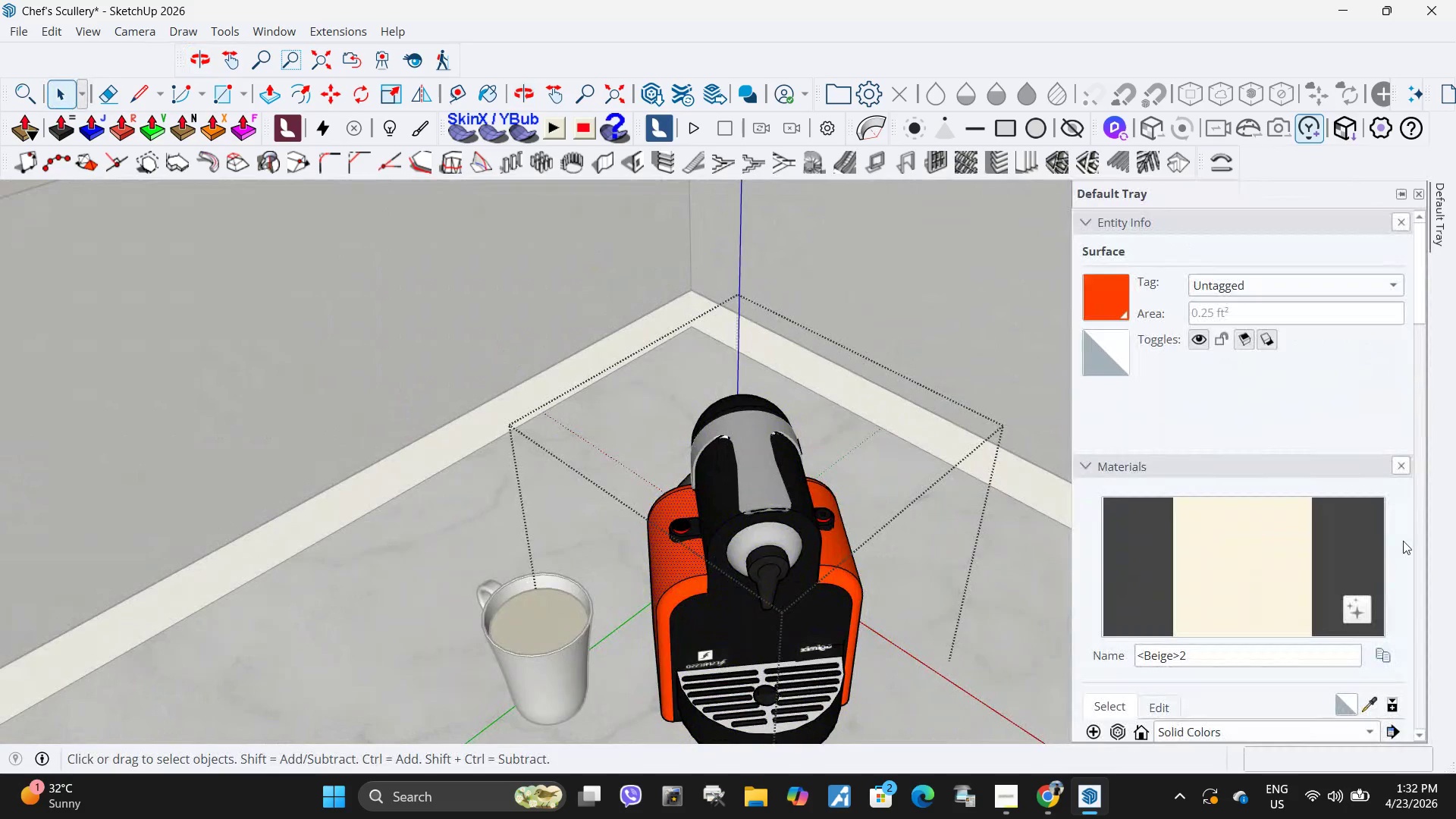 
left_click([1372, 705])
 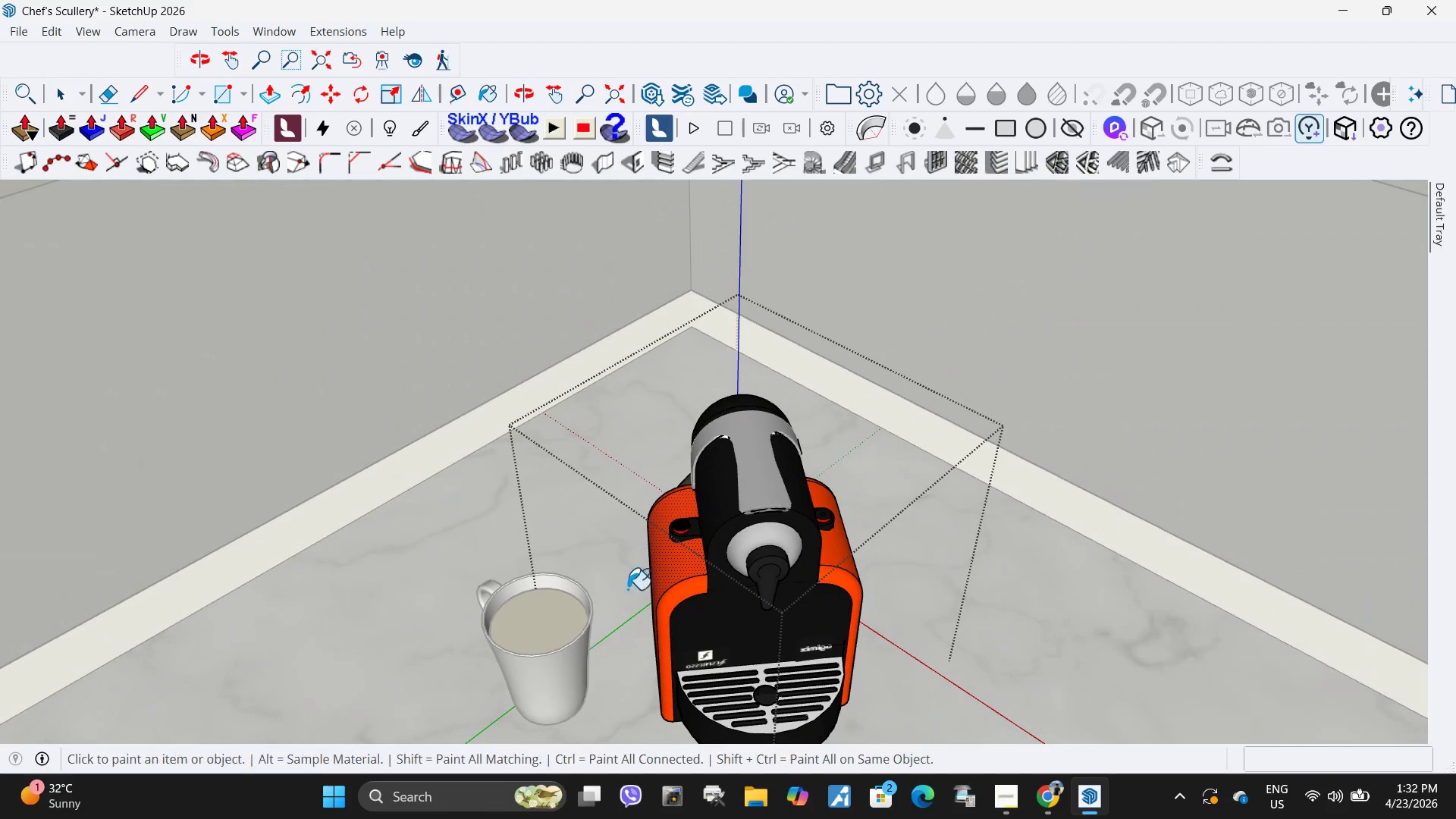 
double_click([674, 554])
 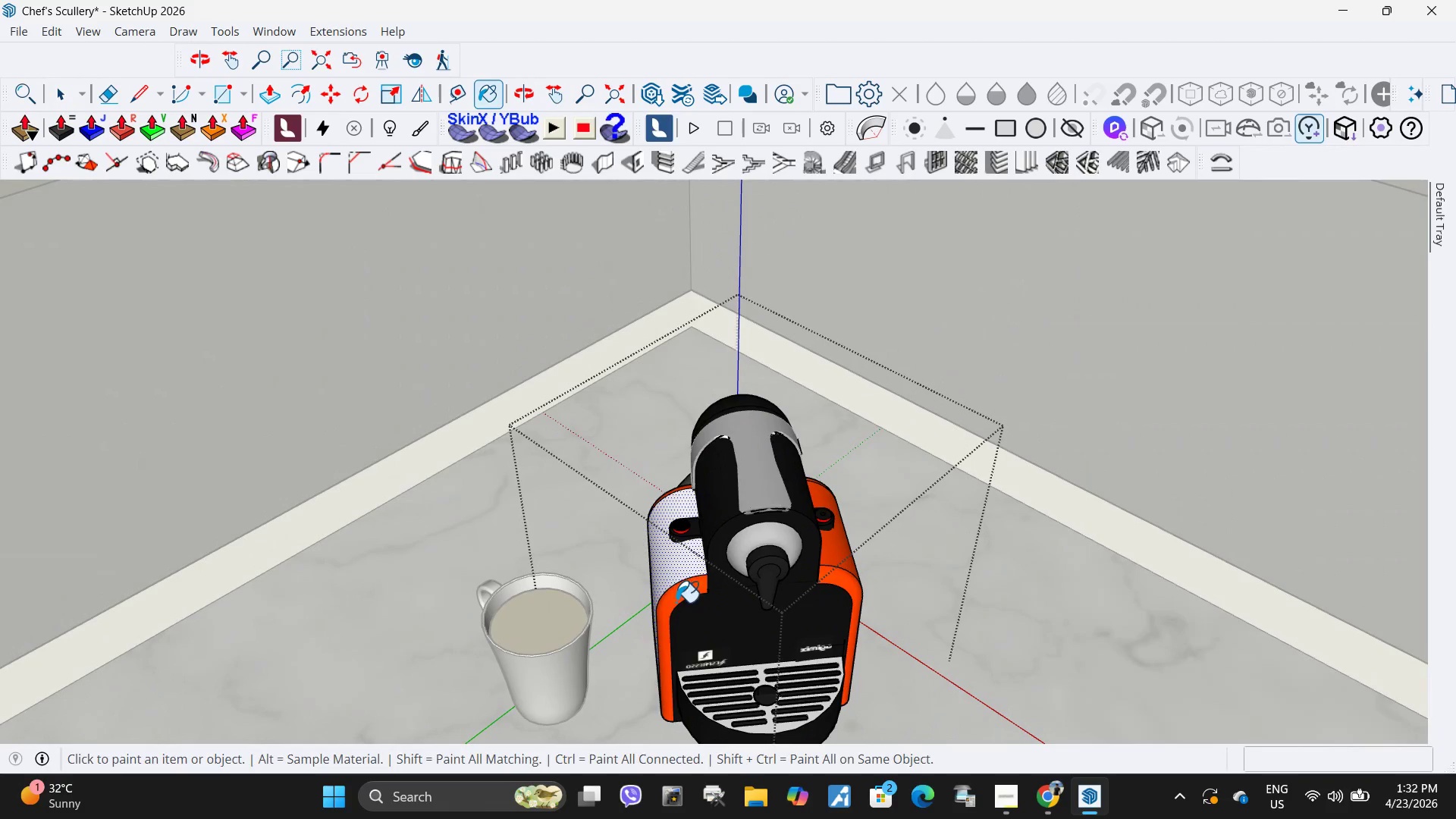 
triple_click([676, 602])
 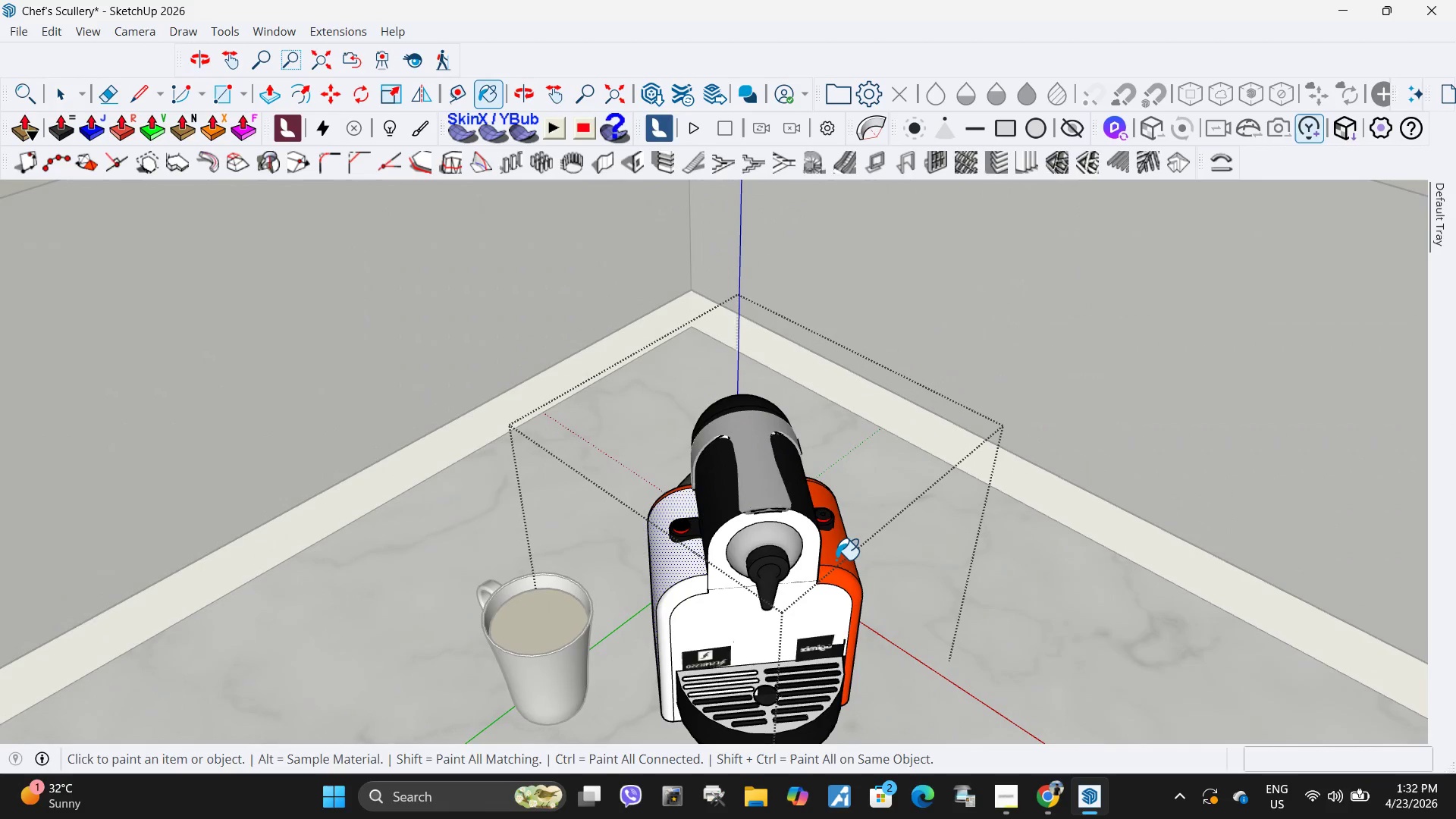 
double_click([836, 557])
 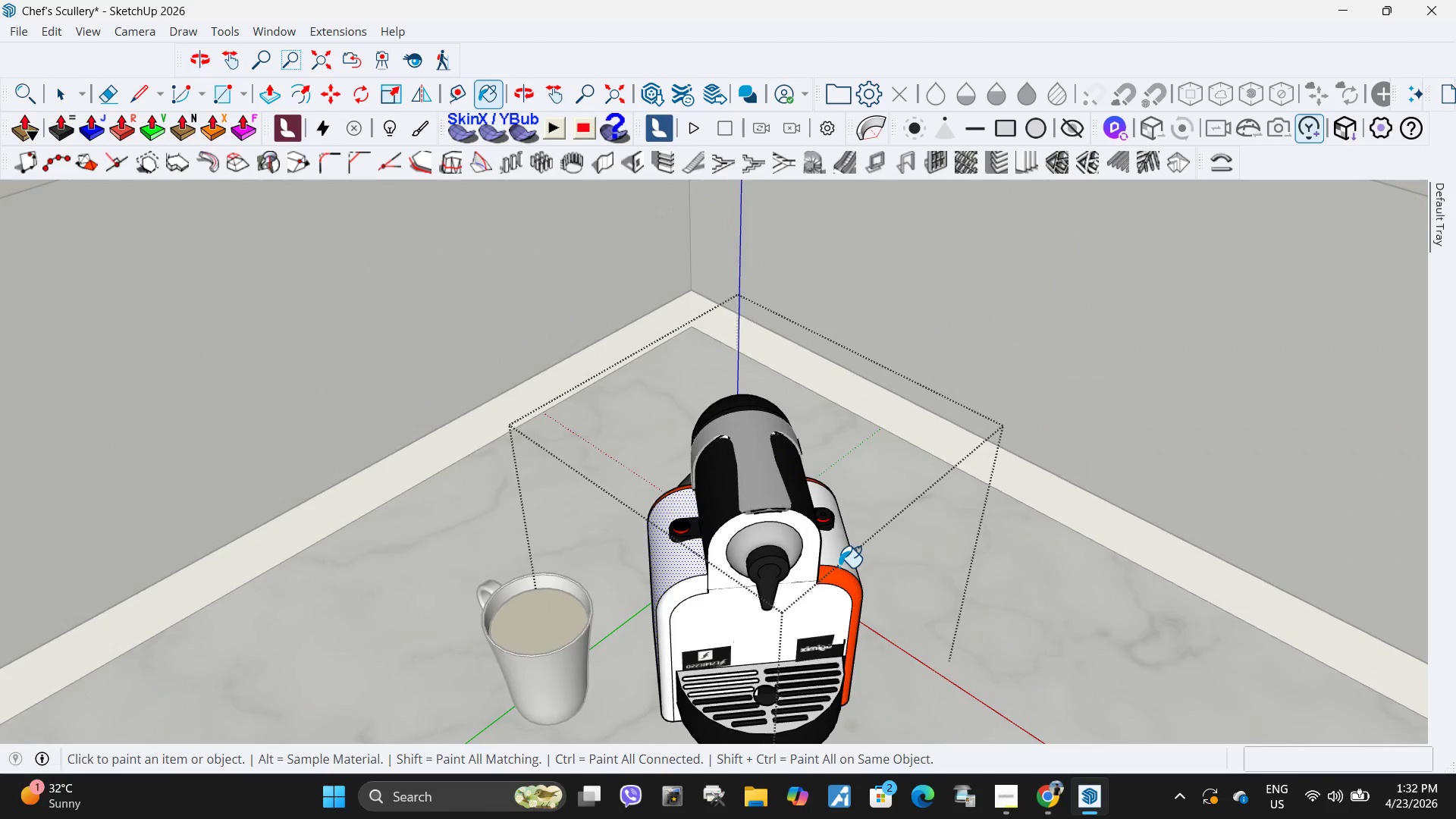 
key(Control+Z)
 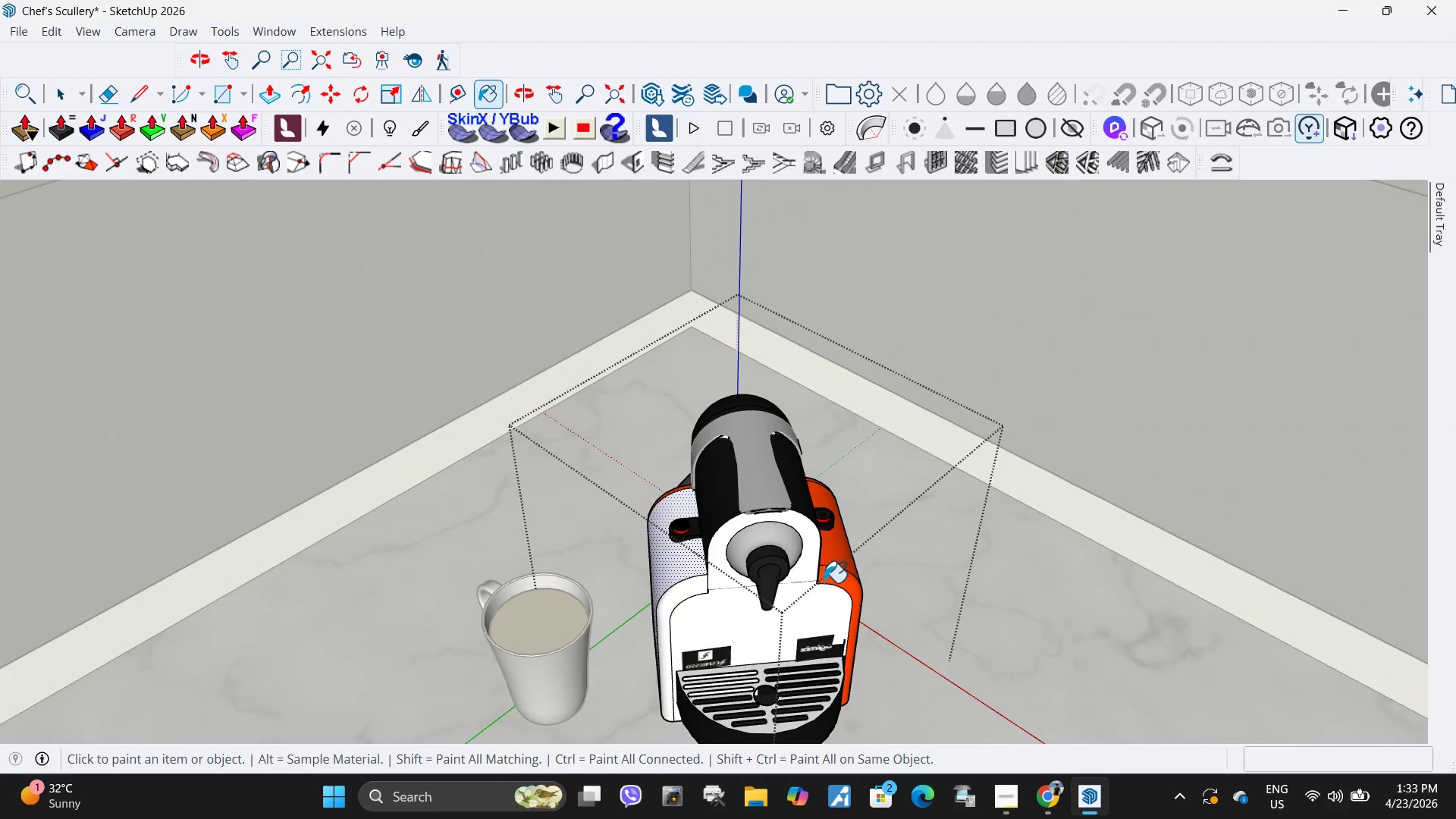 
key(Control+Z)
 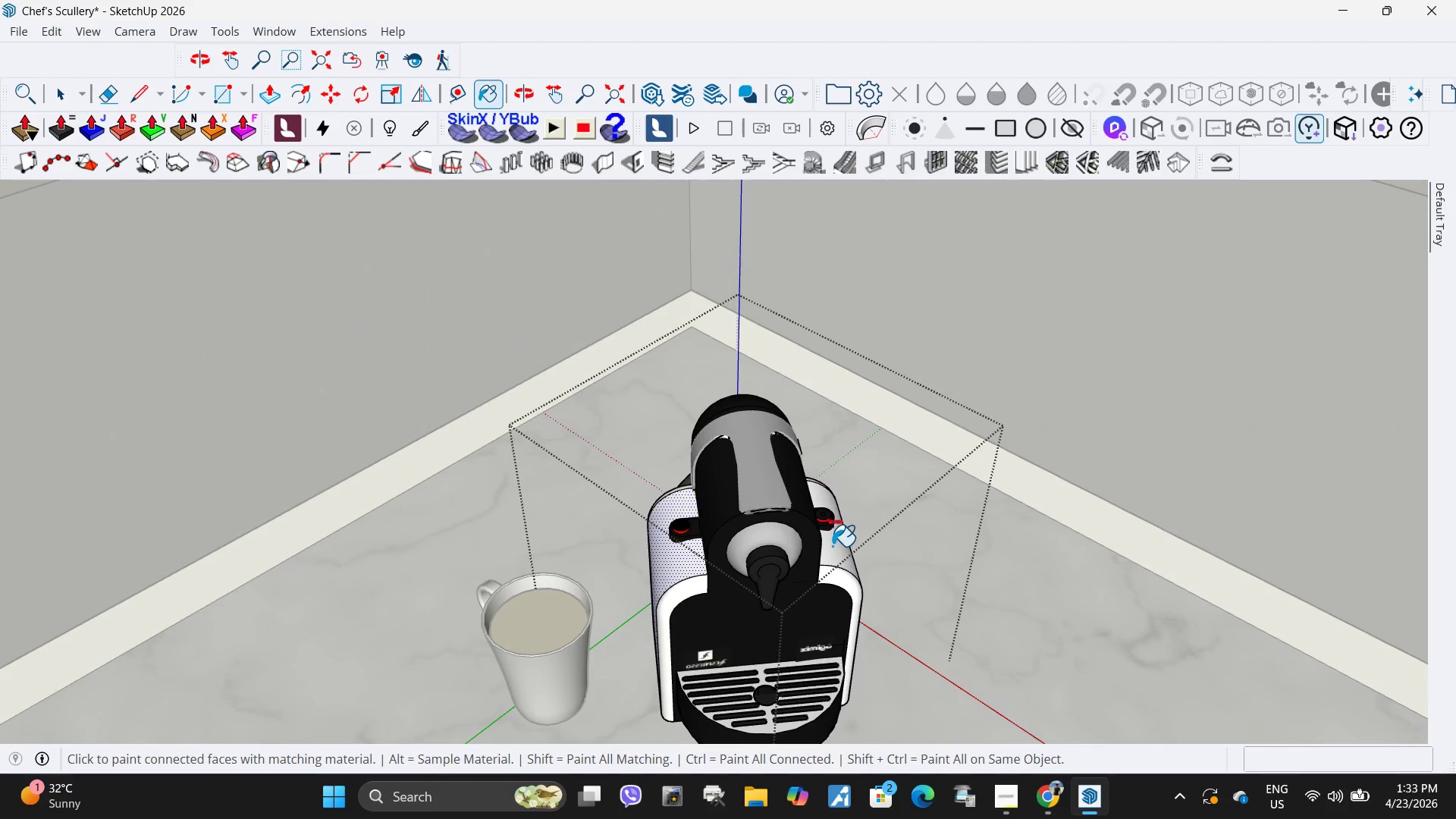 
double_click([832, 546])
 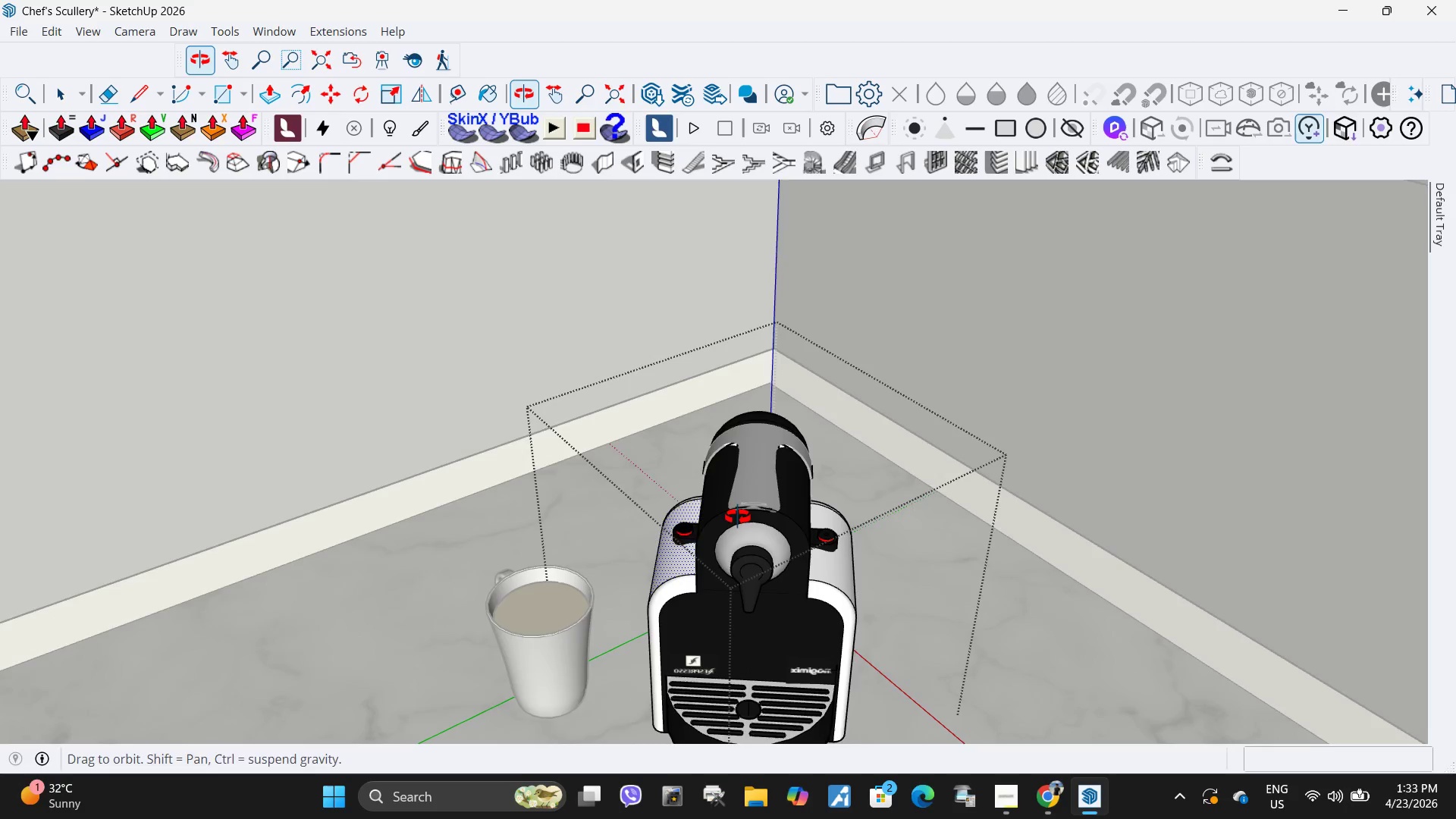 
scroll: coordinate [840, 563], scroll_direction: up, amount: 14.0
 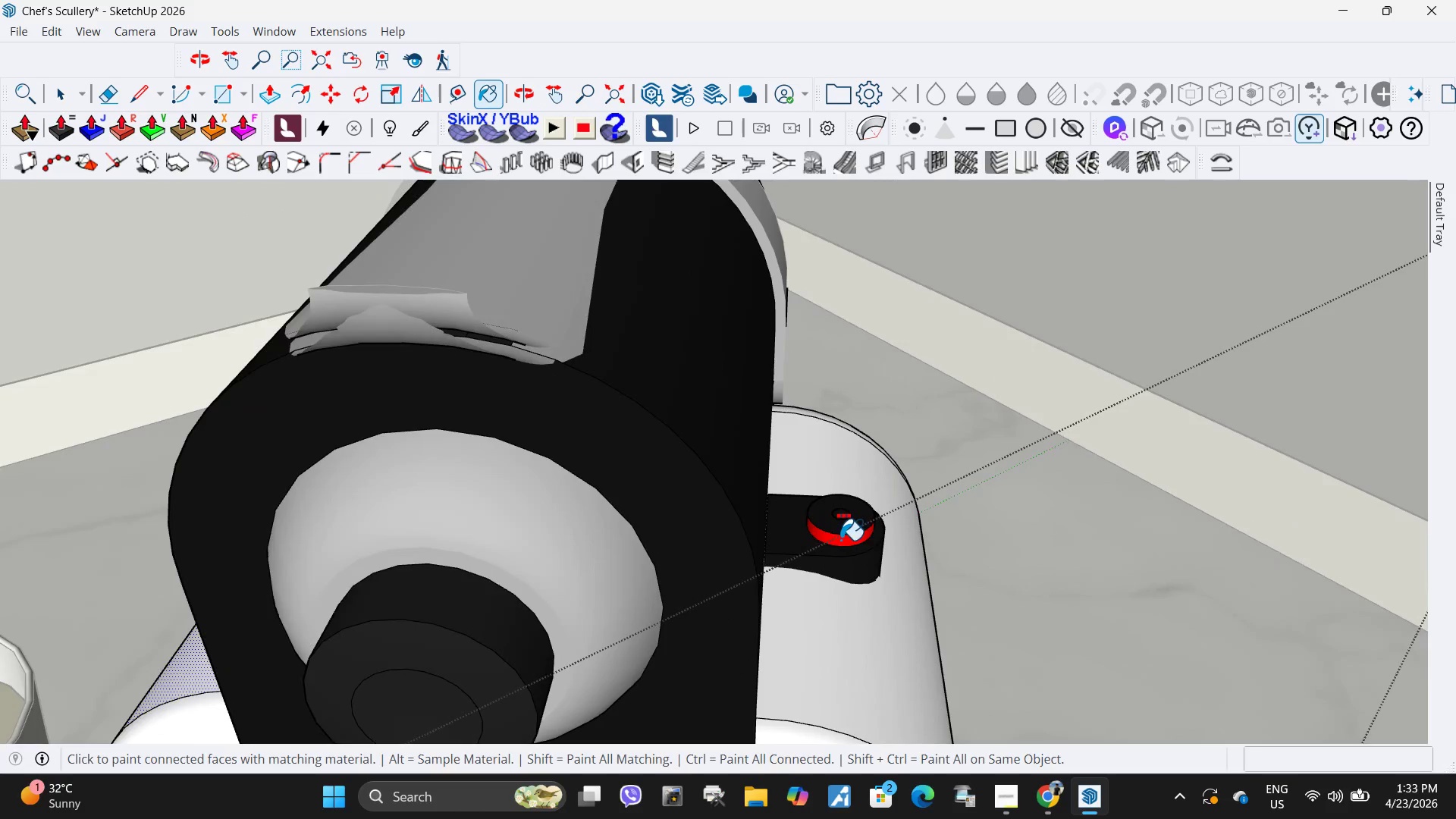 
scroll: coordinate [849, 542], scroll_direction: down, amount: 6.0
 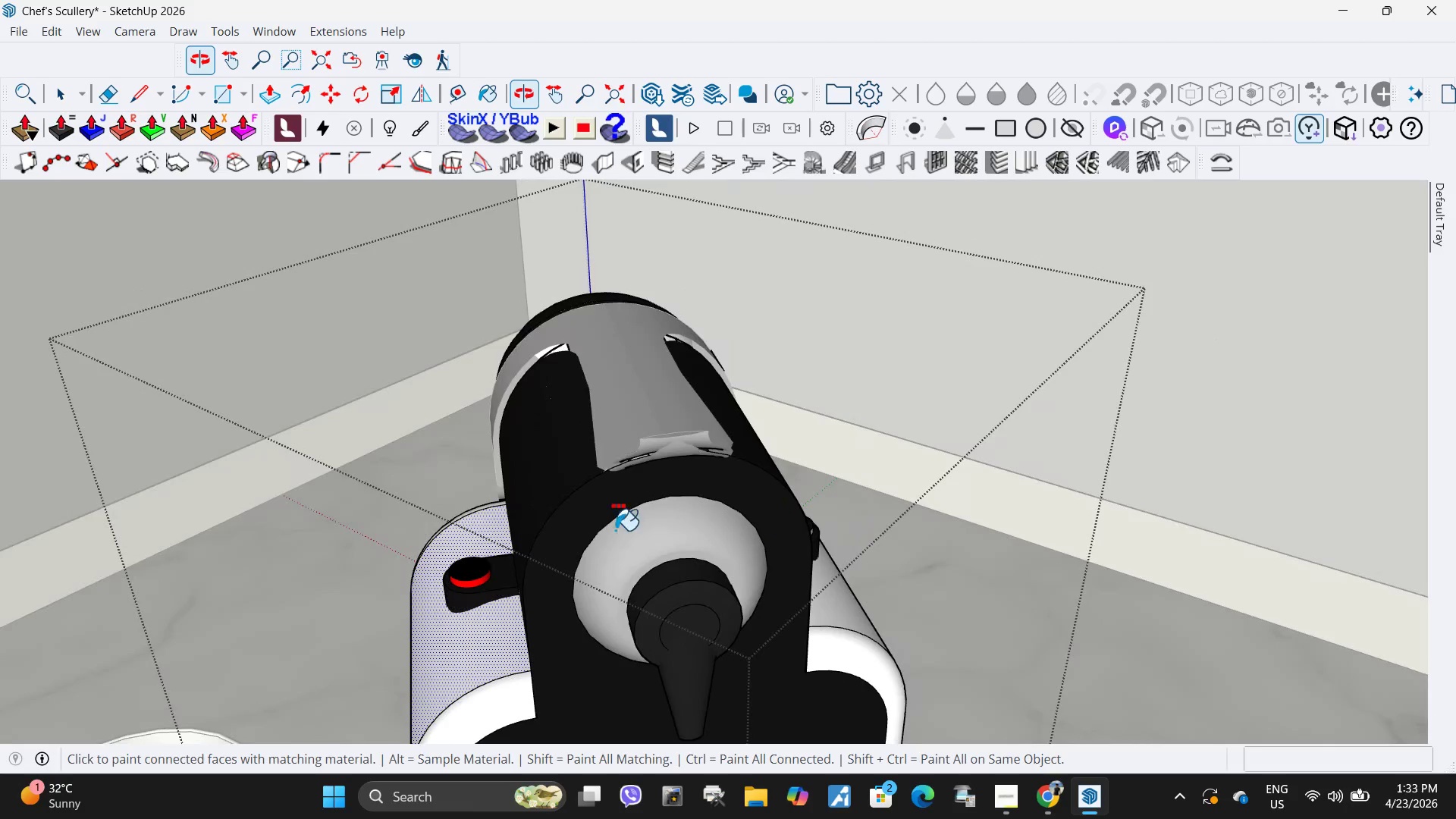 
scroll: coordinate [540, 559], scroll_direction: up, amount: 3.0
 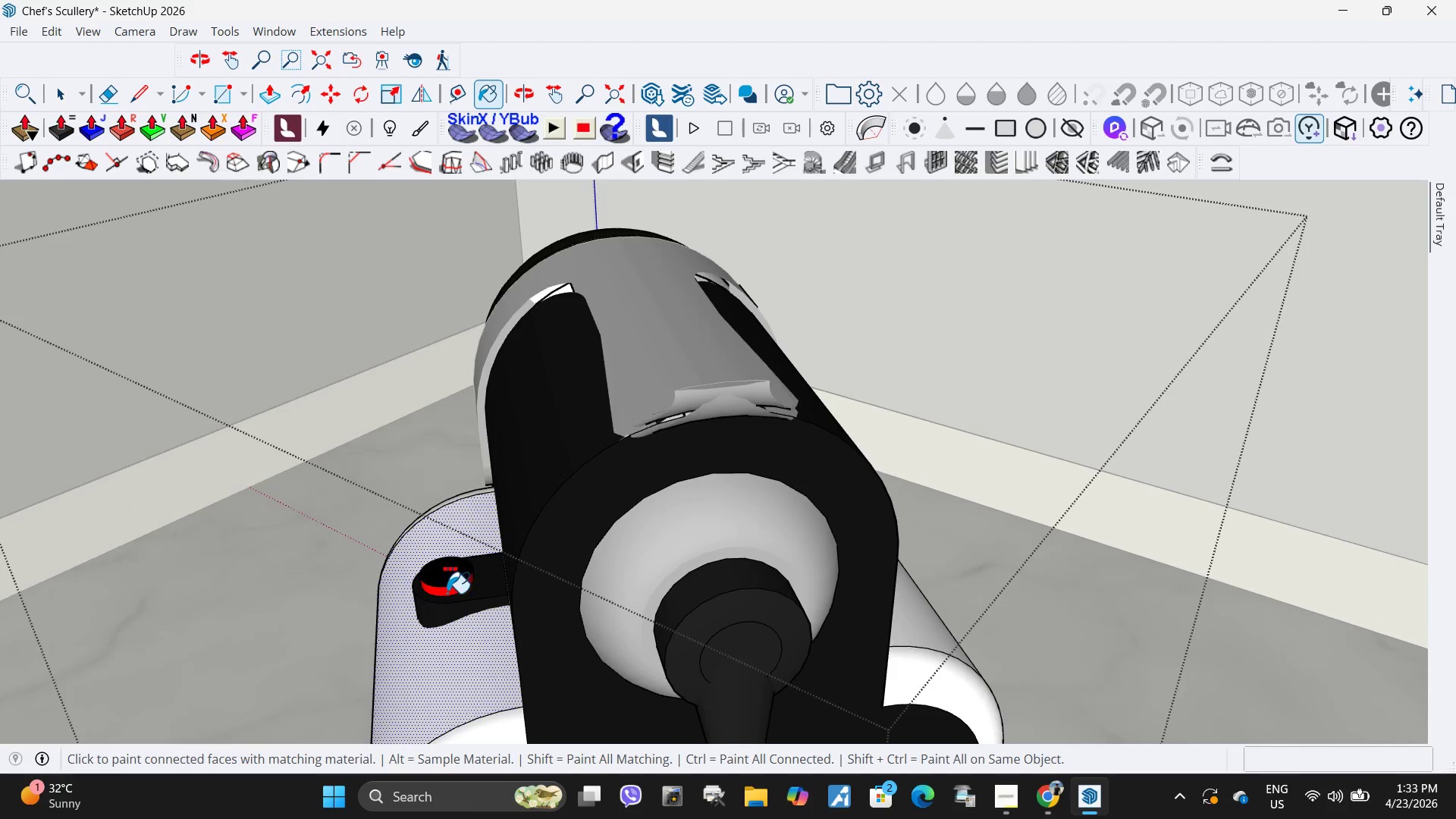 
left_click([447, 593])
 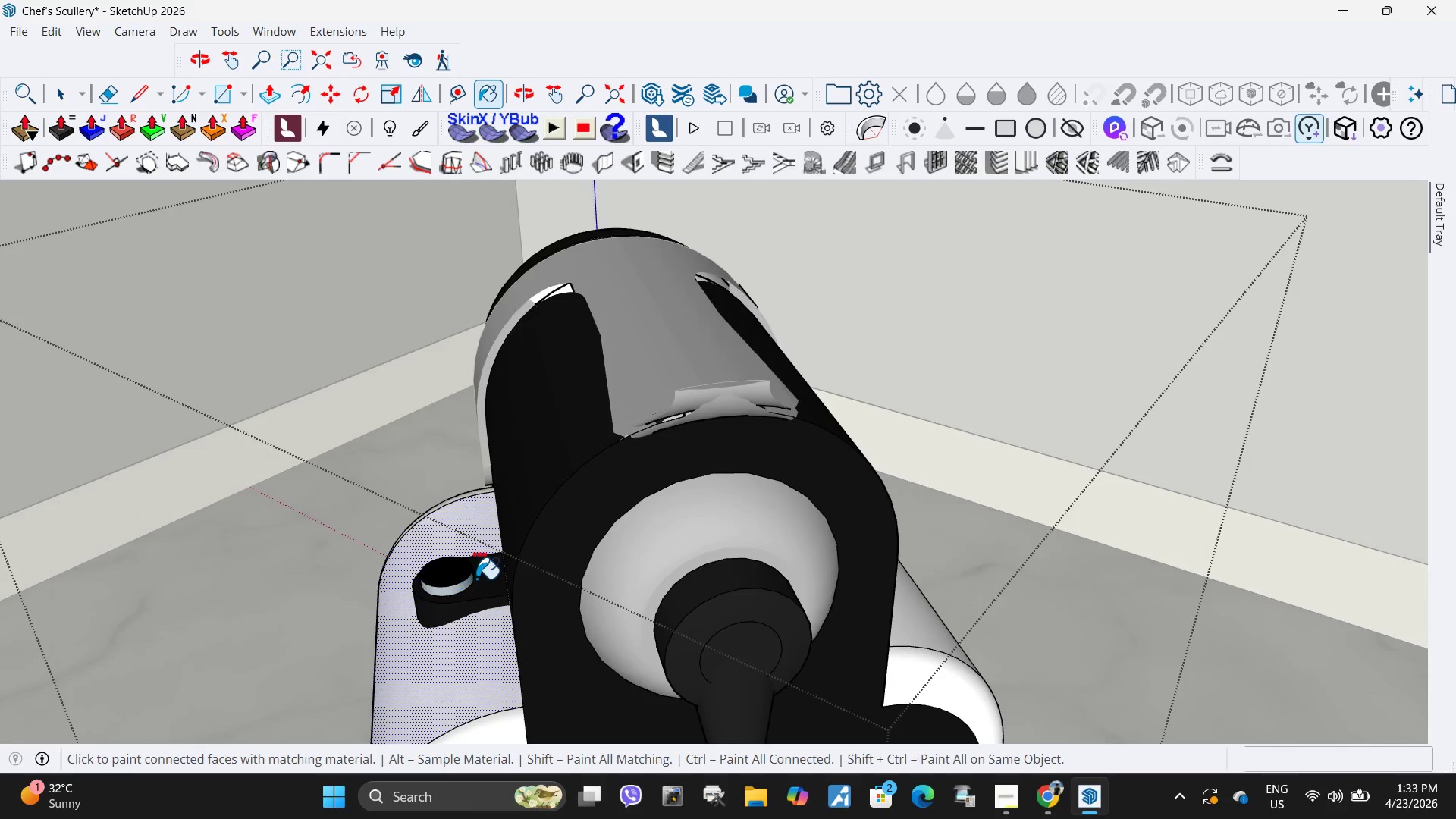 
scroll: coordinate [749, 521], scroll_direction: down, amount: 56.0
 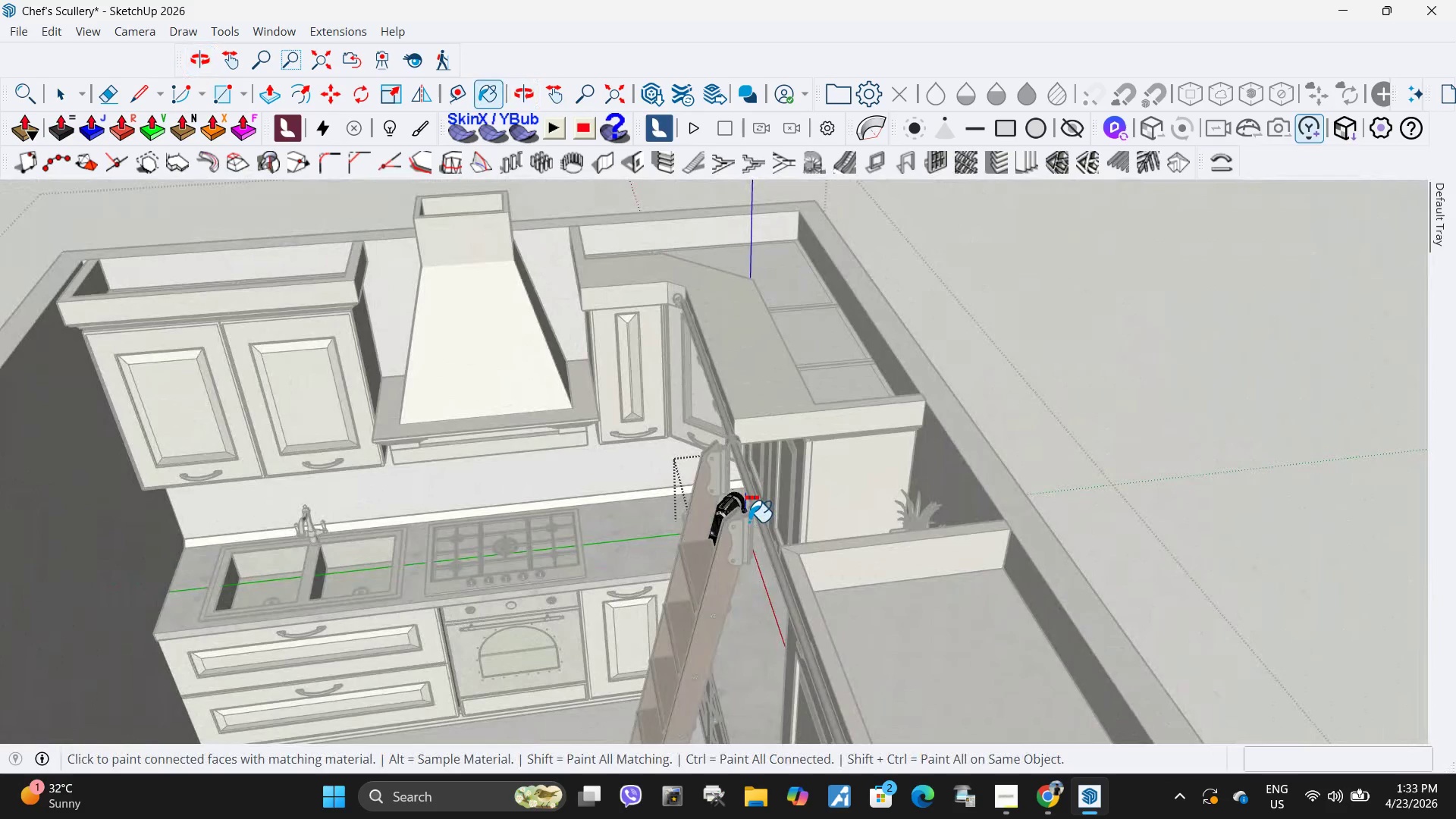 
key(Space)
 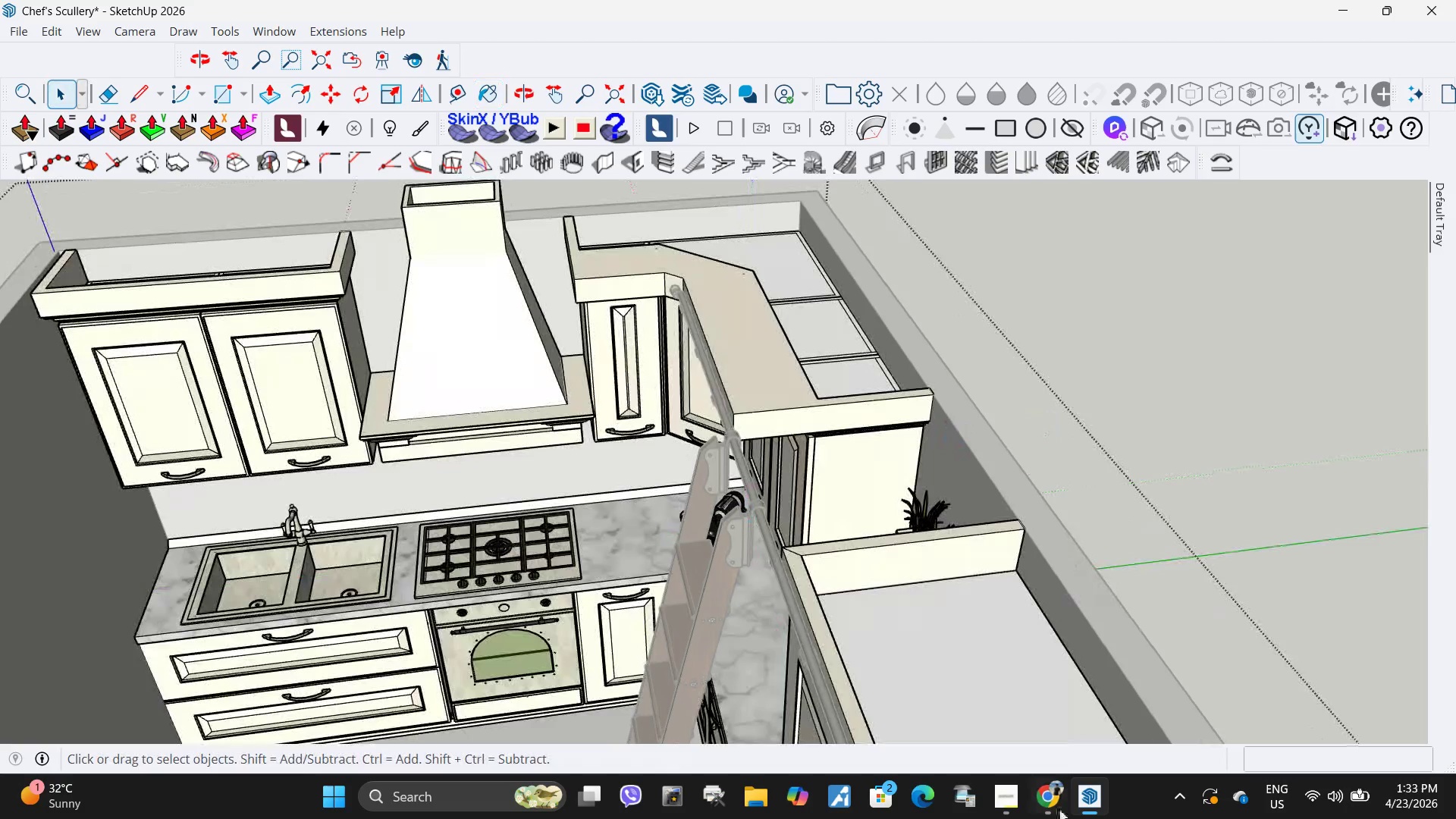 
scroll: coordinate [749, 521], scroll_direction: none, amount: 0.0
 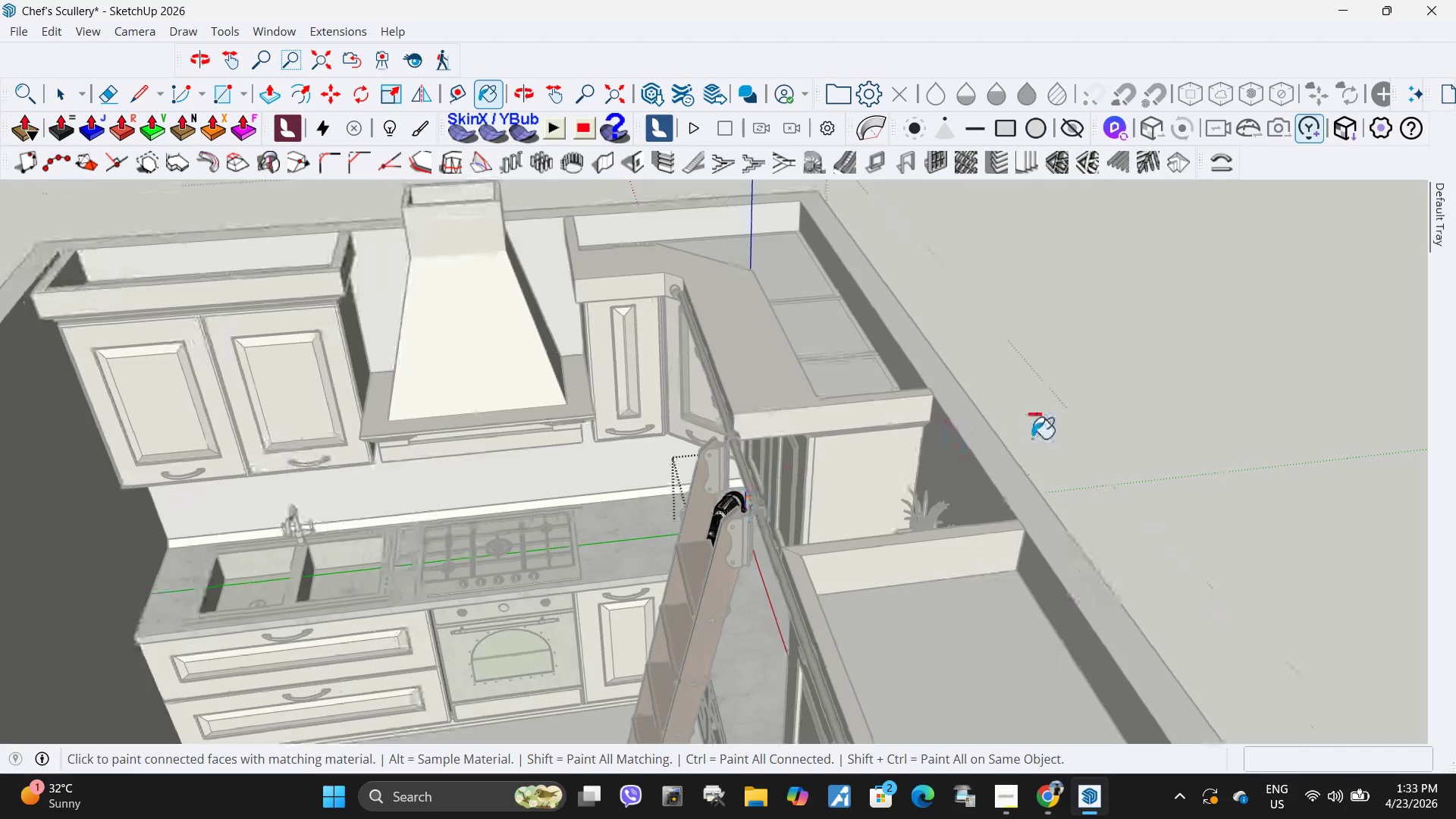 
left_click([1060, 800])
 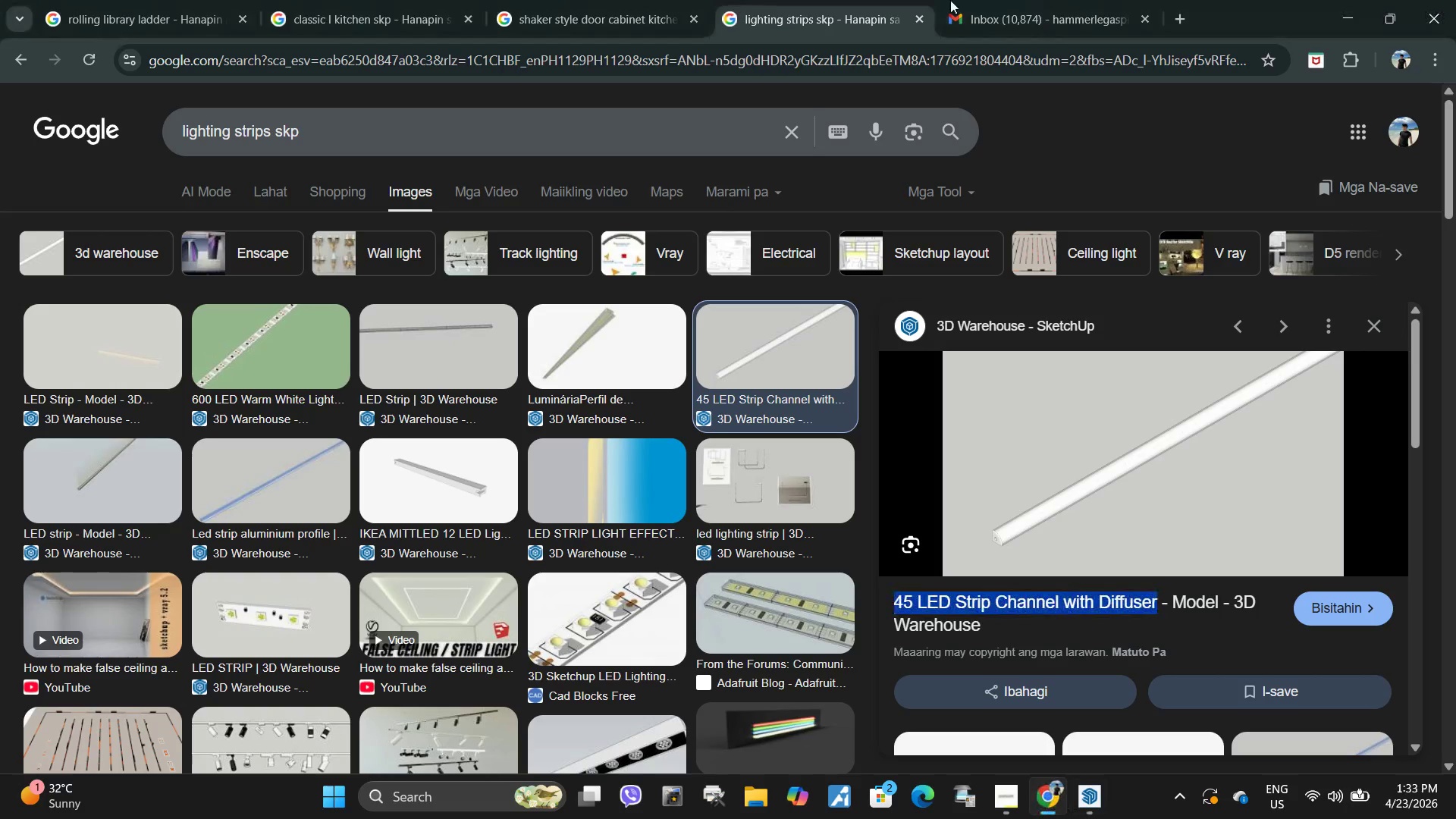 
left_click([990, 0])
 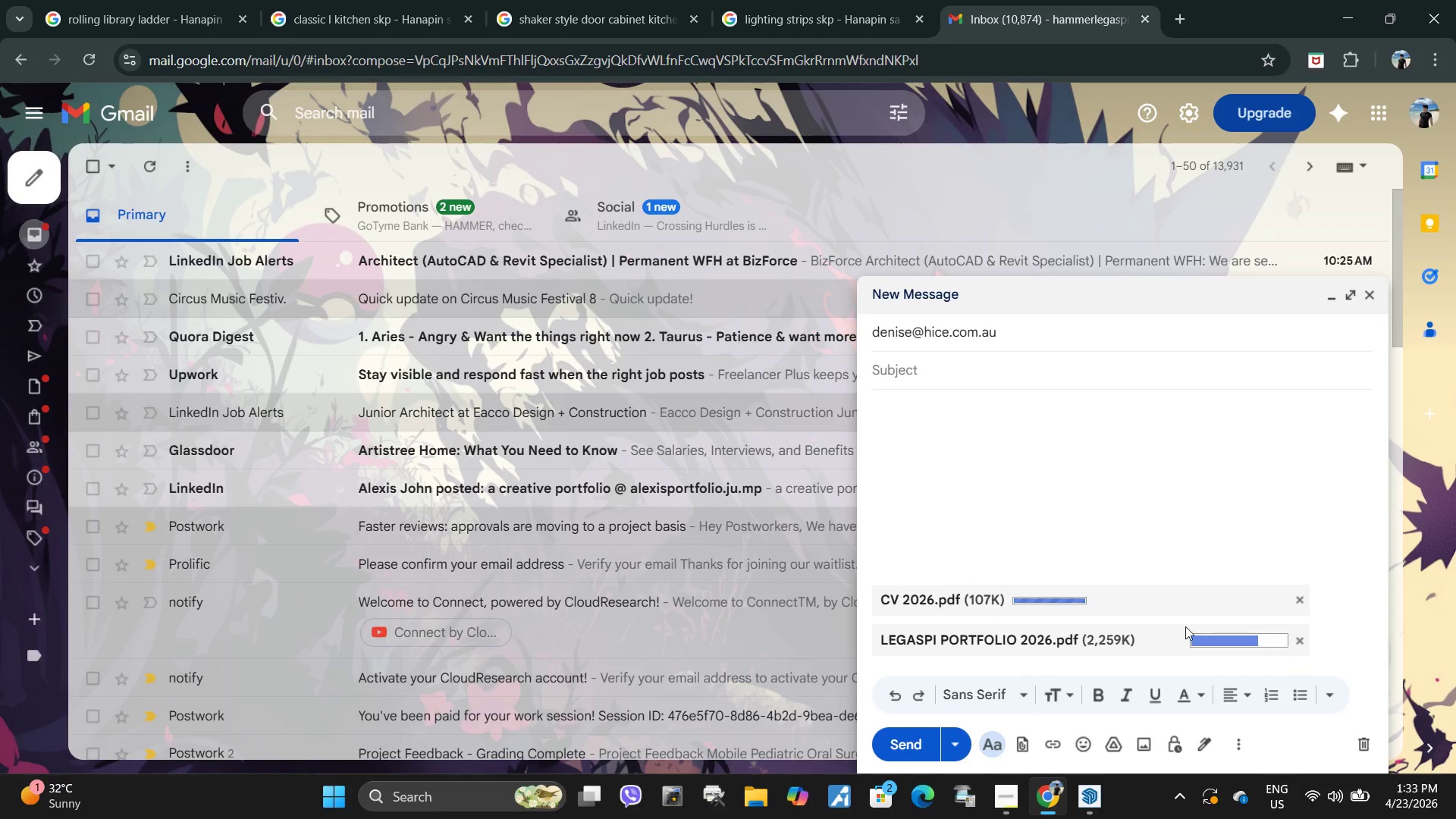 
left_click([1056, 526])
 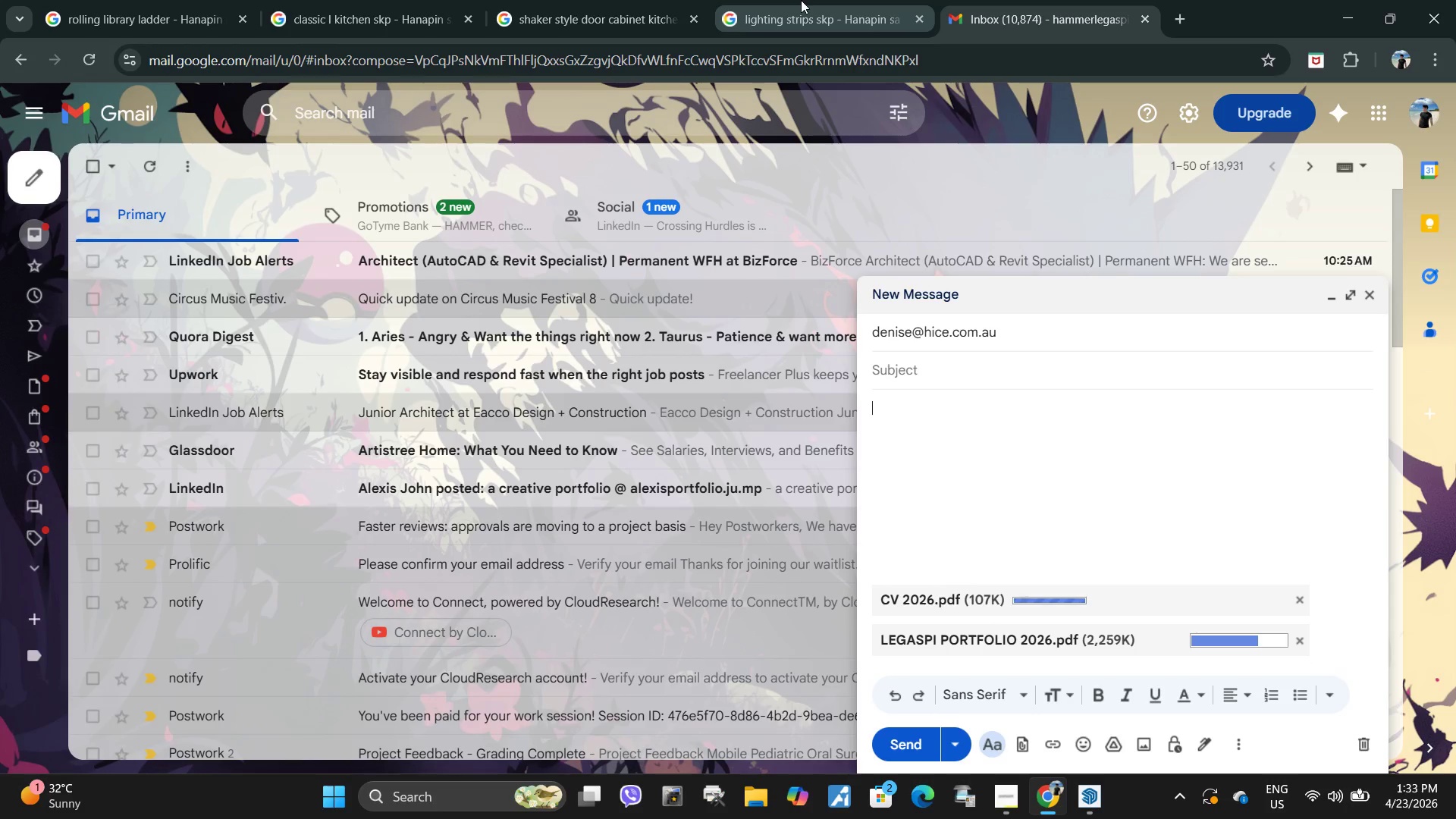 
left_click([801, 0])
 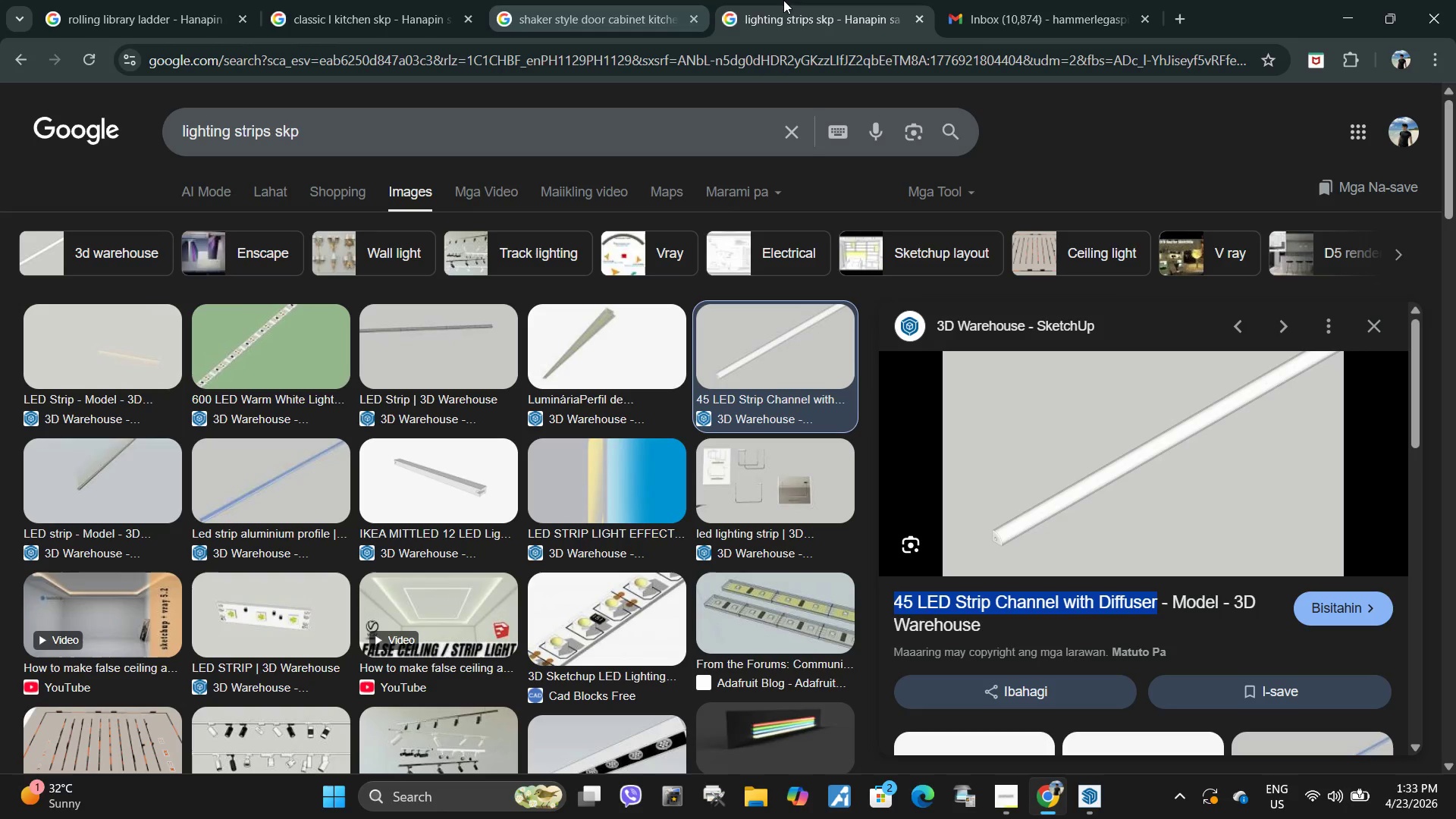 
left_click([1035, 0])
 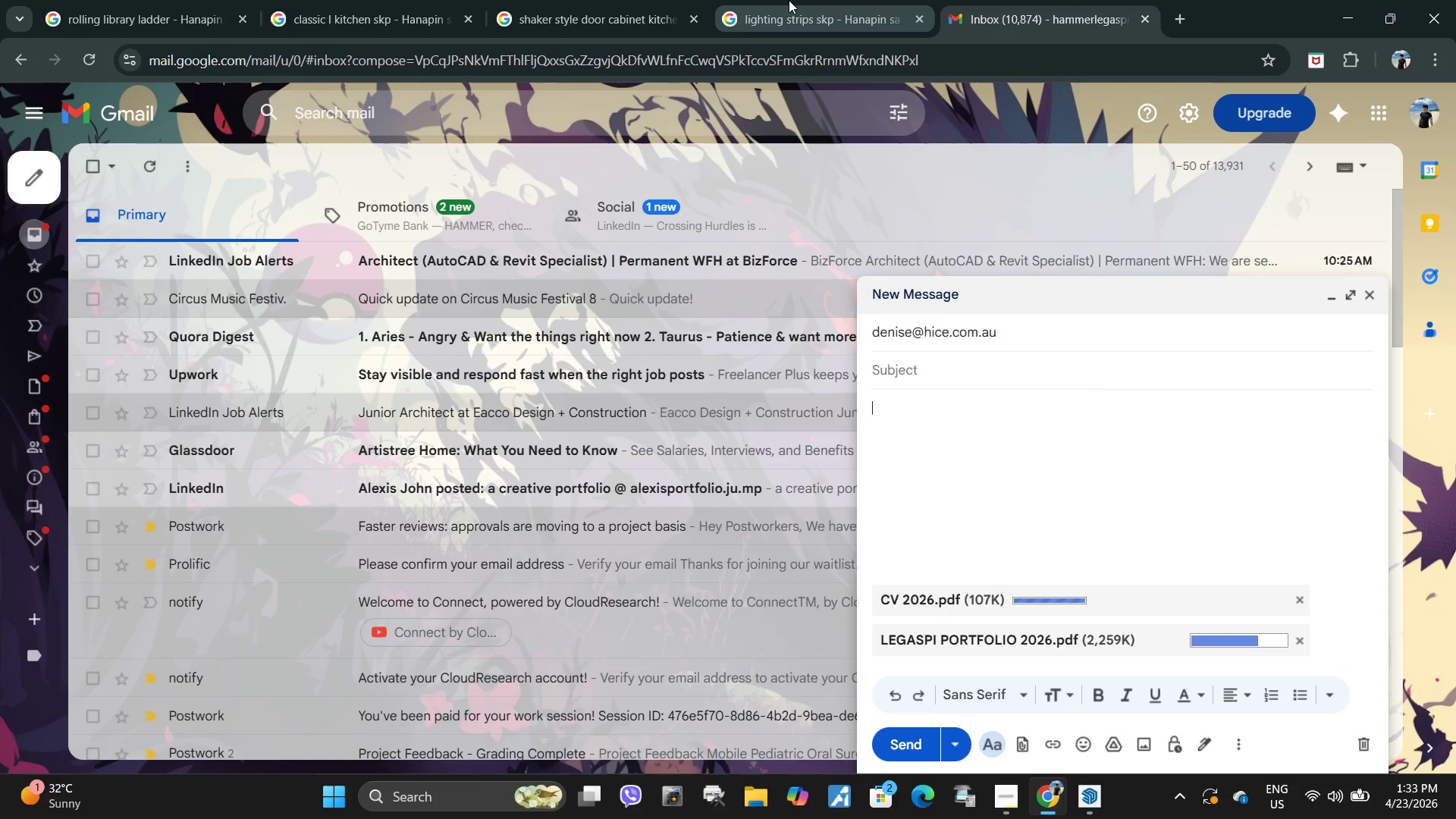 
left_click([789, 0])
 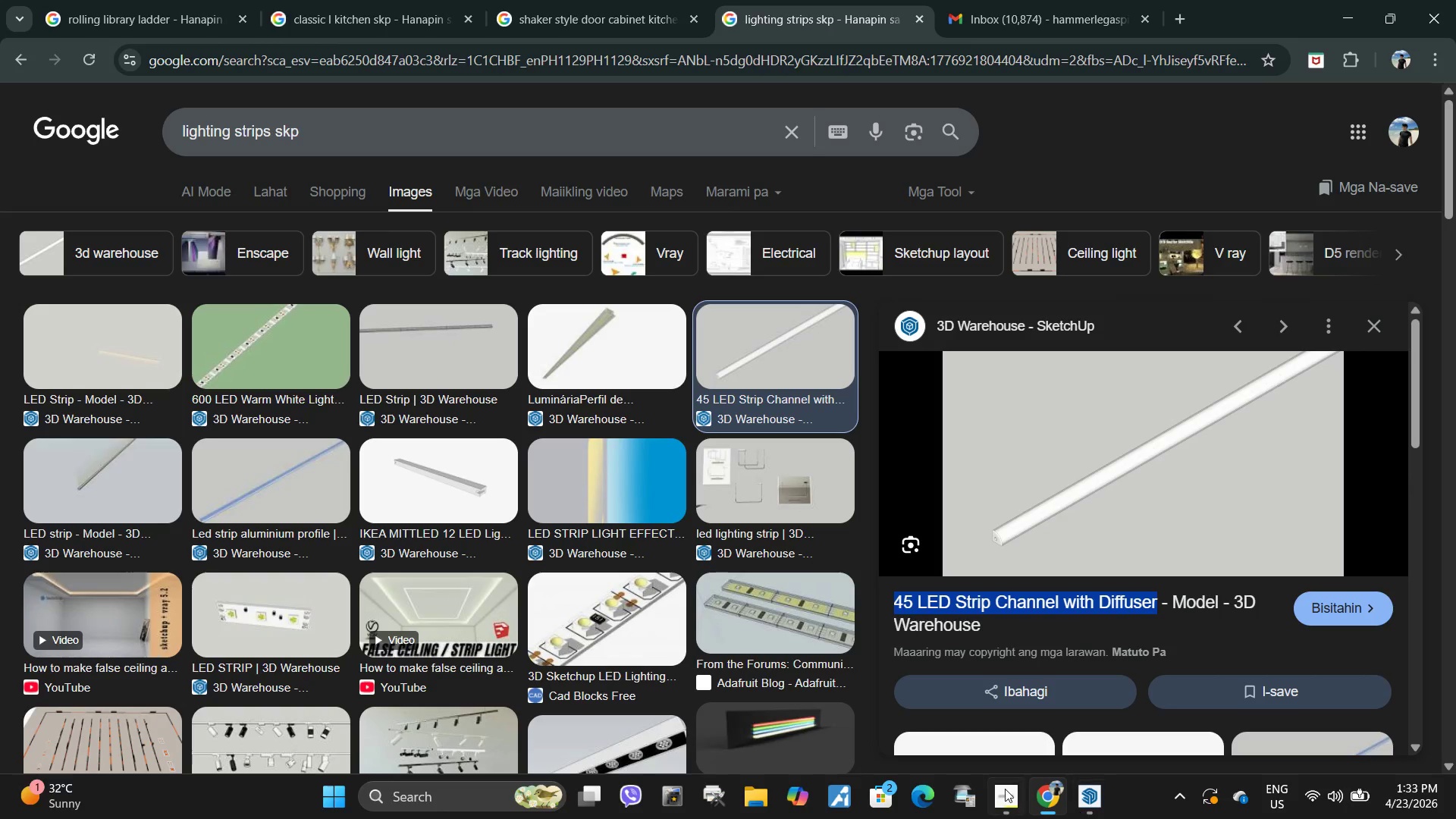 
left_click([1002, 789])